 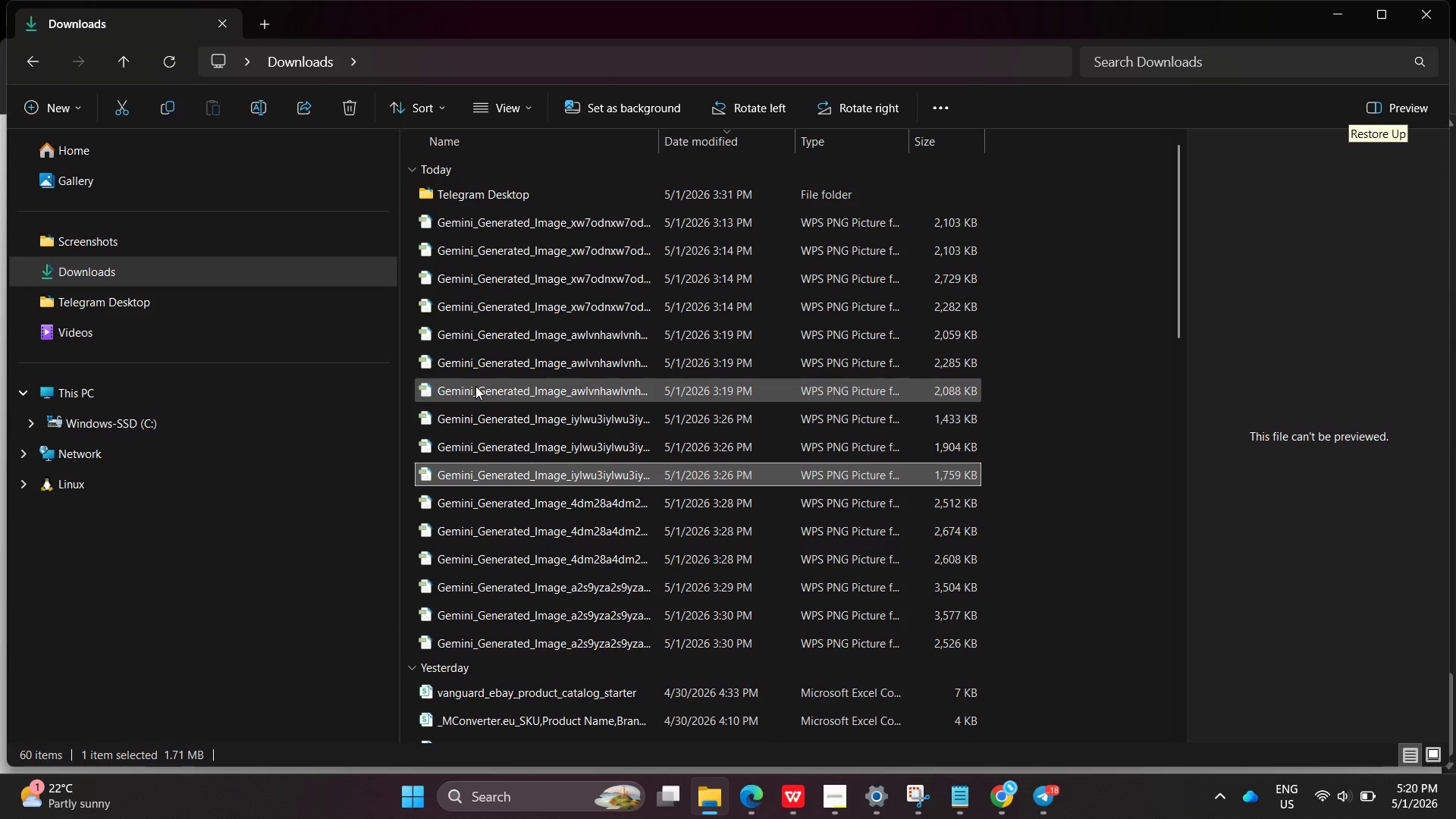 
left_click([1335, 10])
 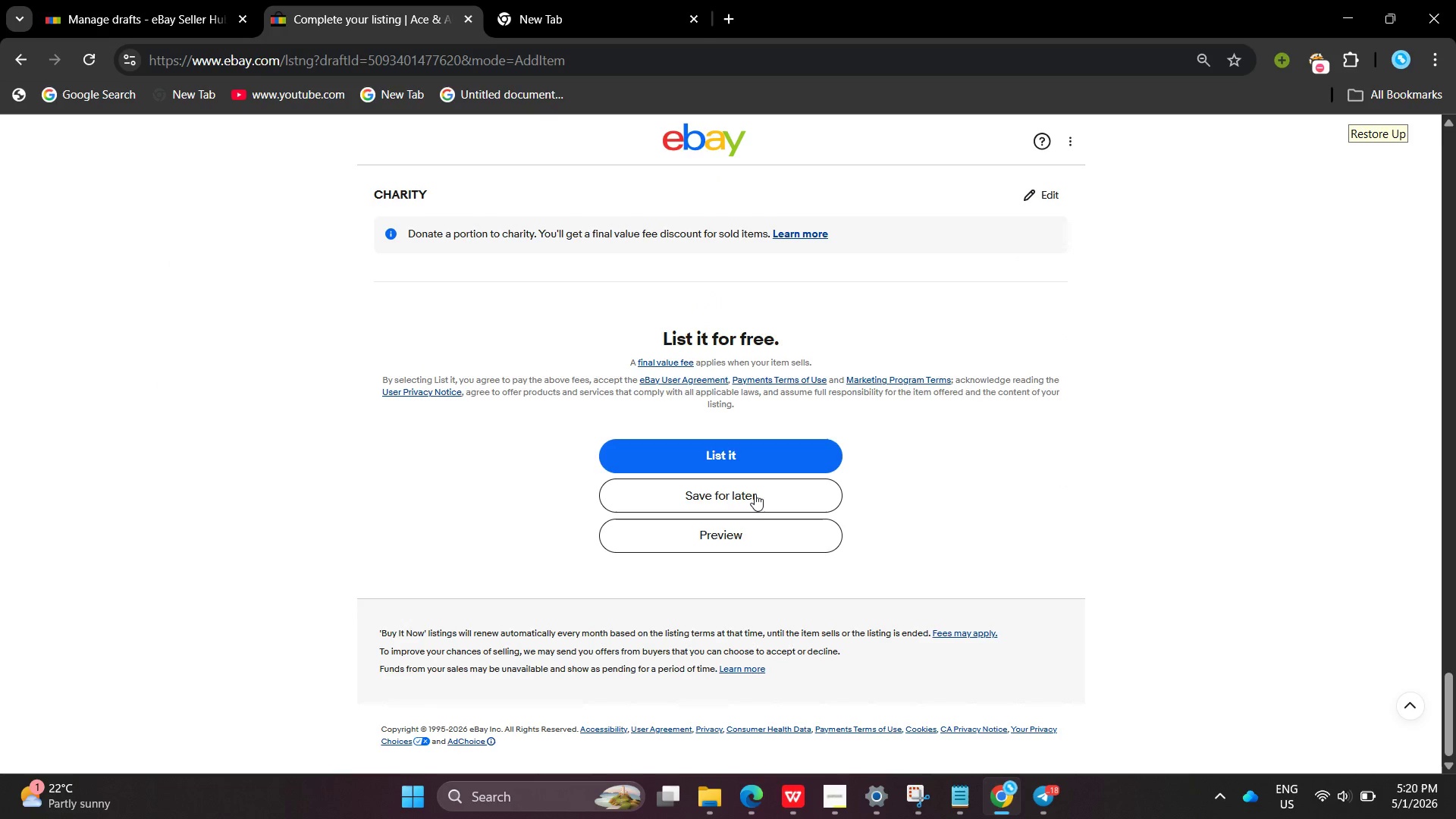 
left_click([755, 494])
 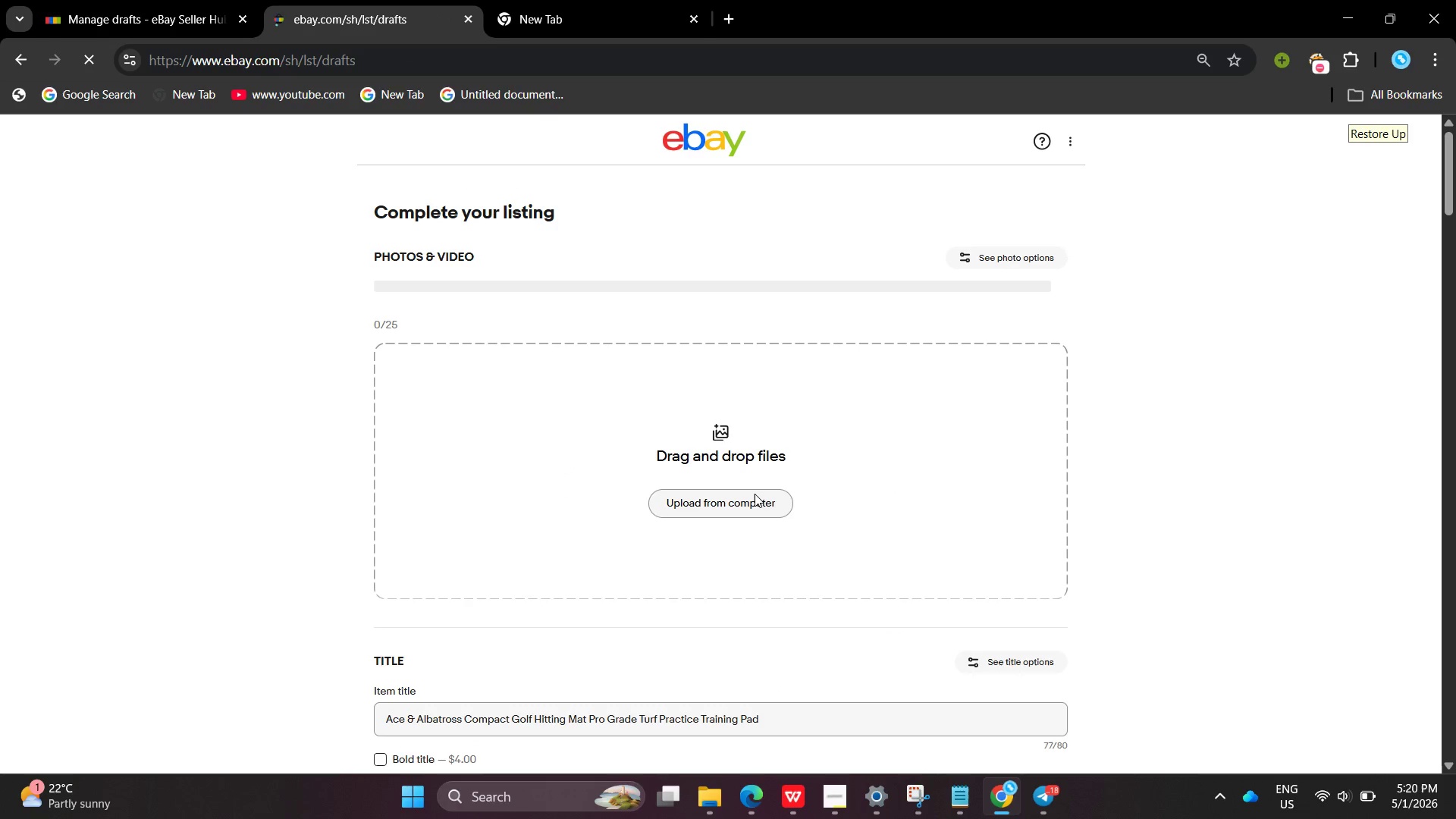 
mouse_move([755, 485])
 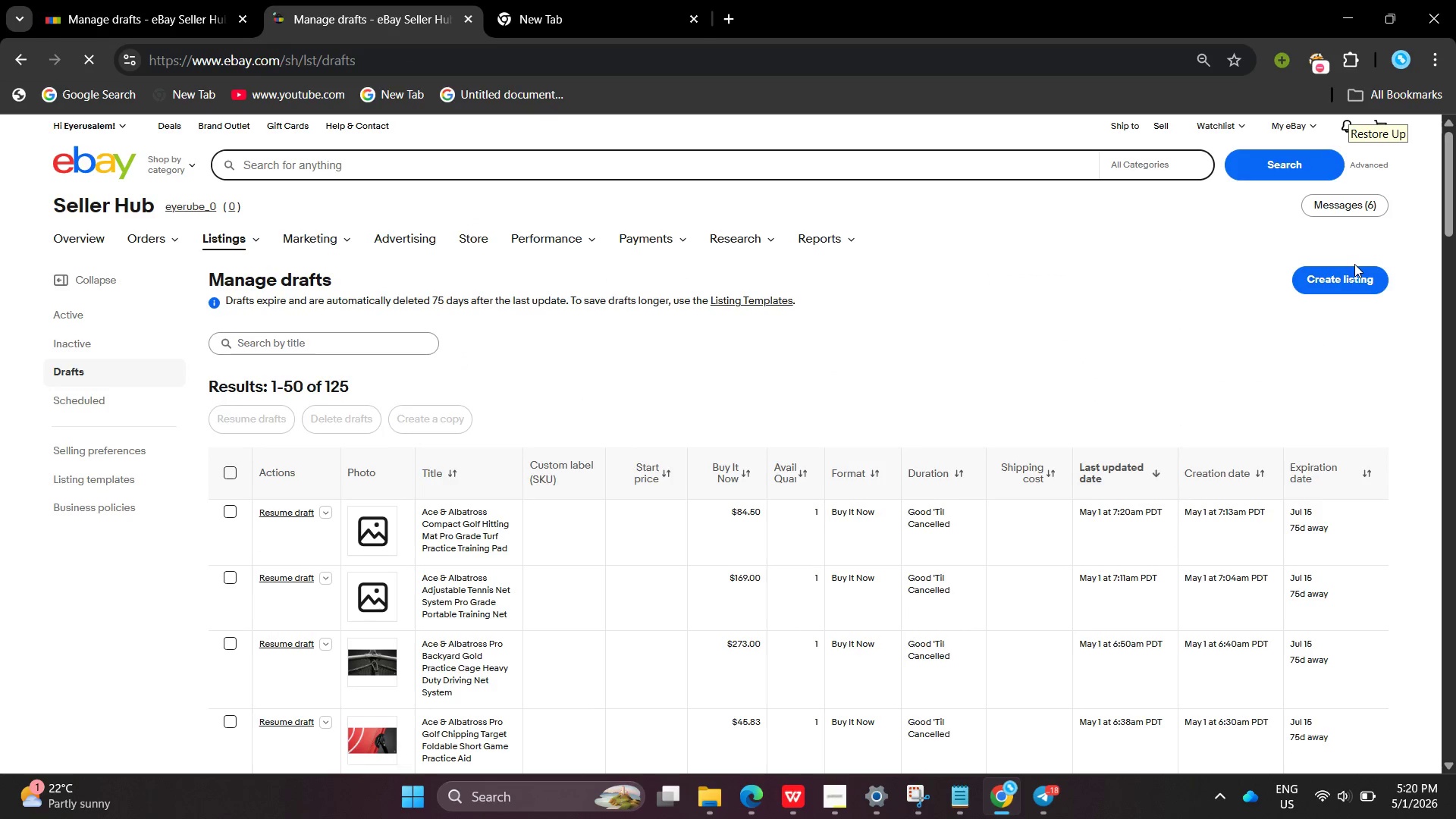 
left_click_drag(start_coordinate=[1354, 264], to_coordinate=[1345, 272])
 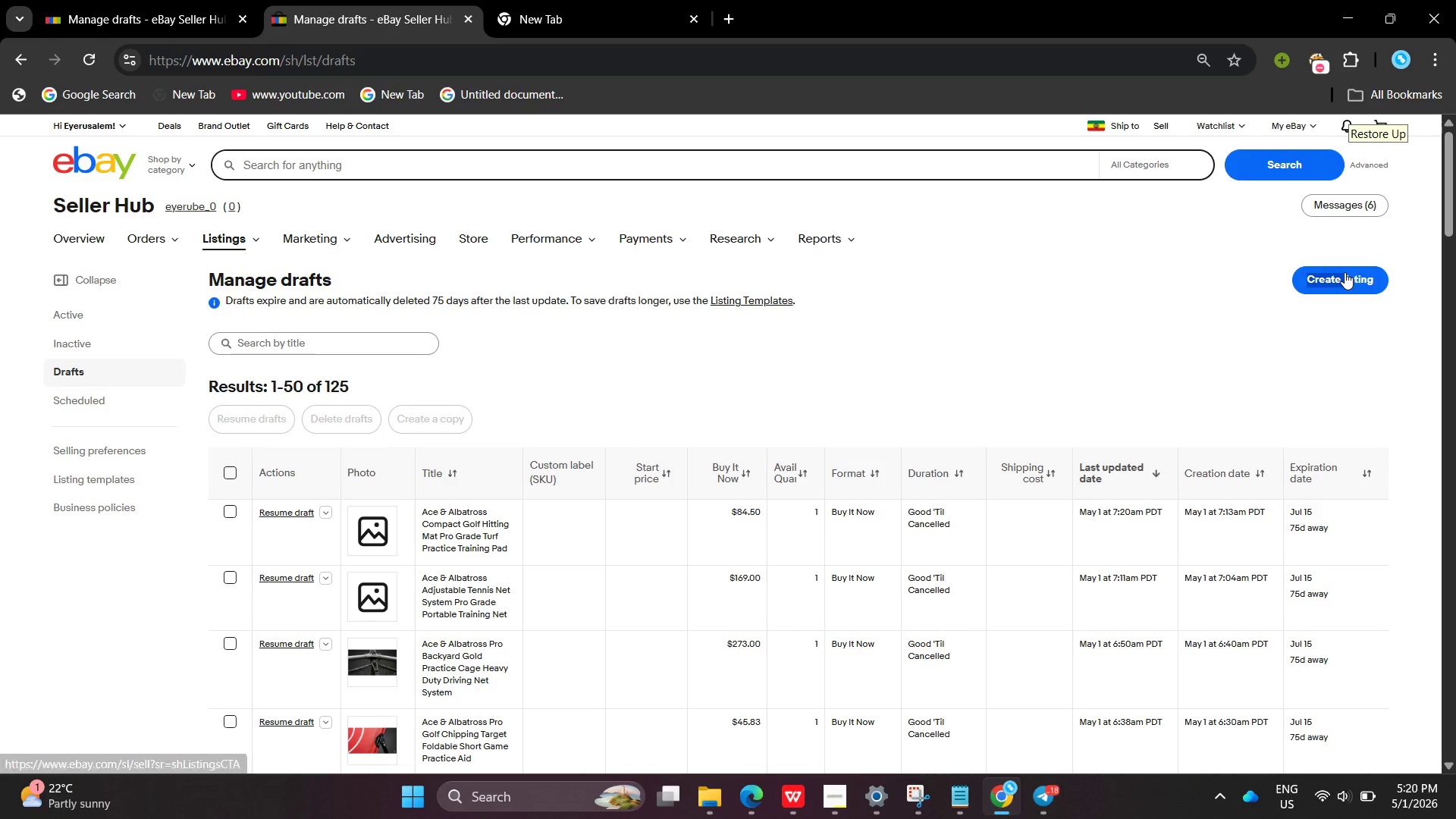 
left_click([1345, 272])
 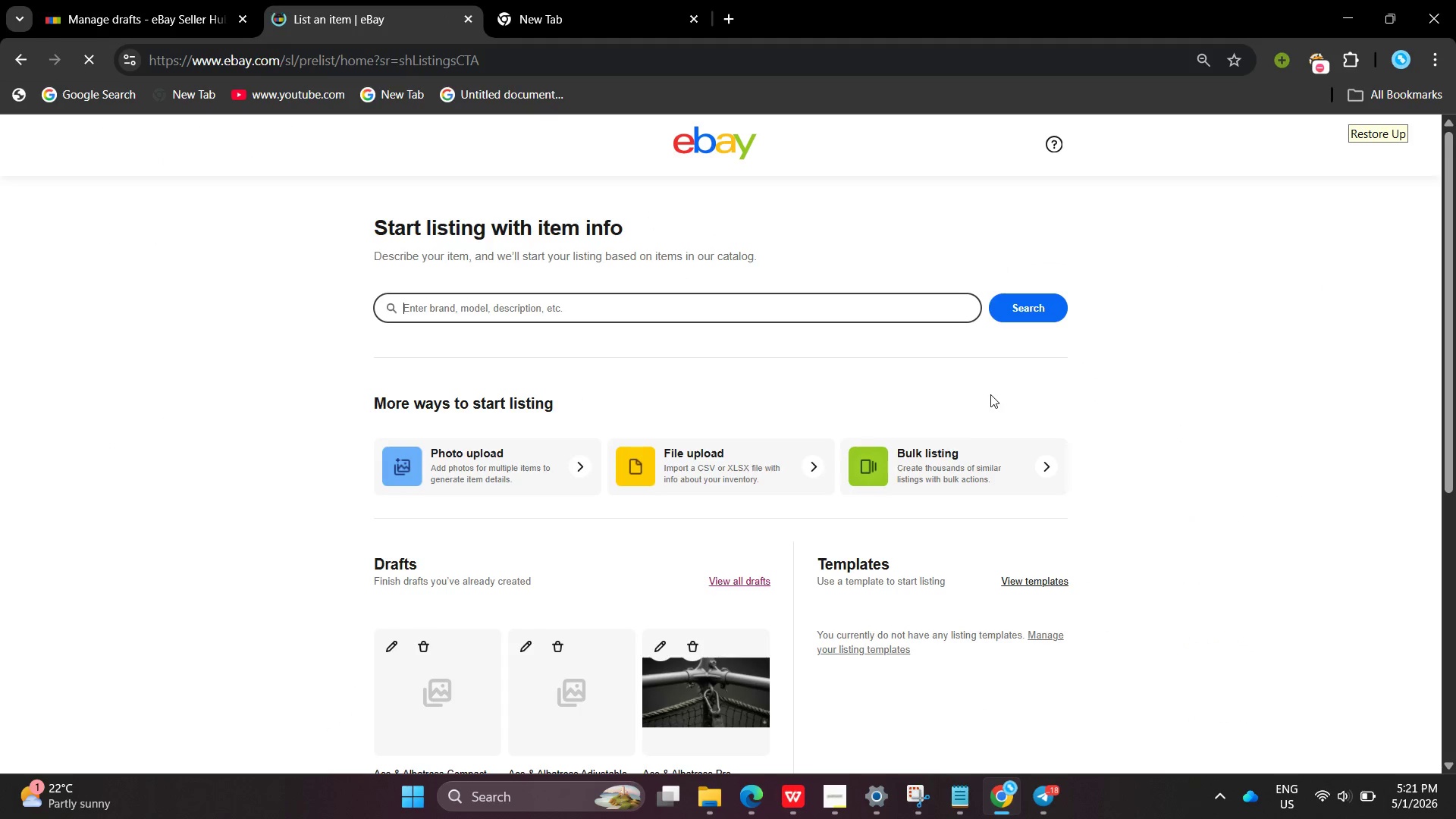 
wait(6.34)
 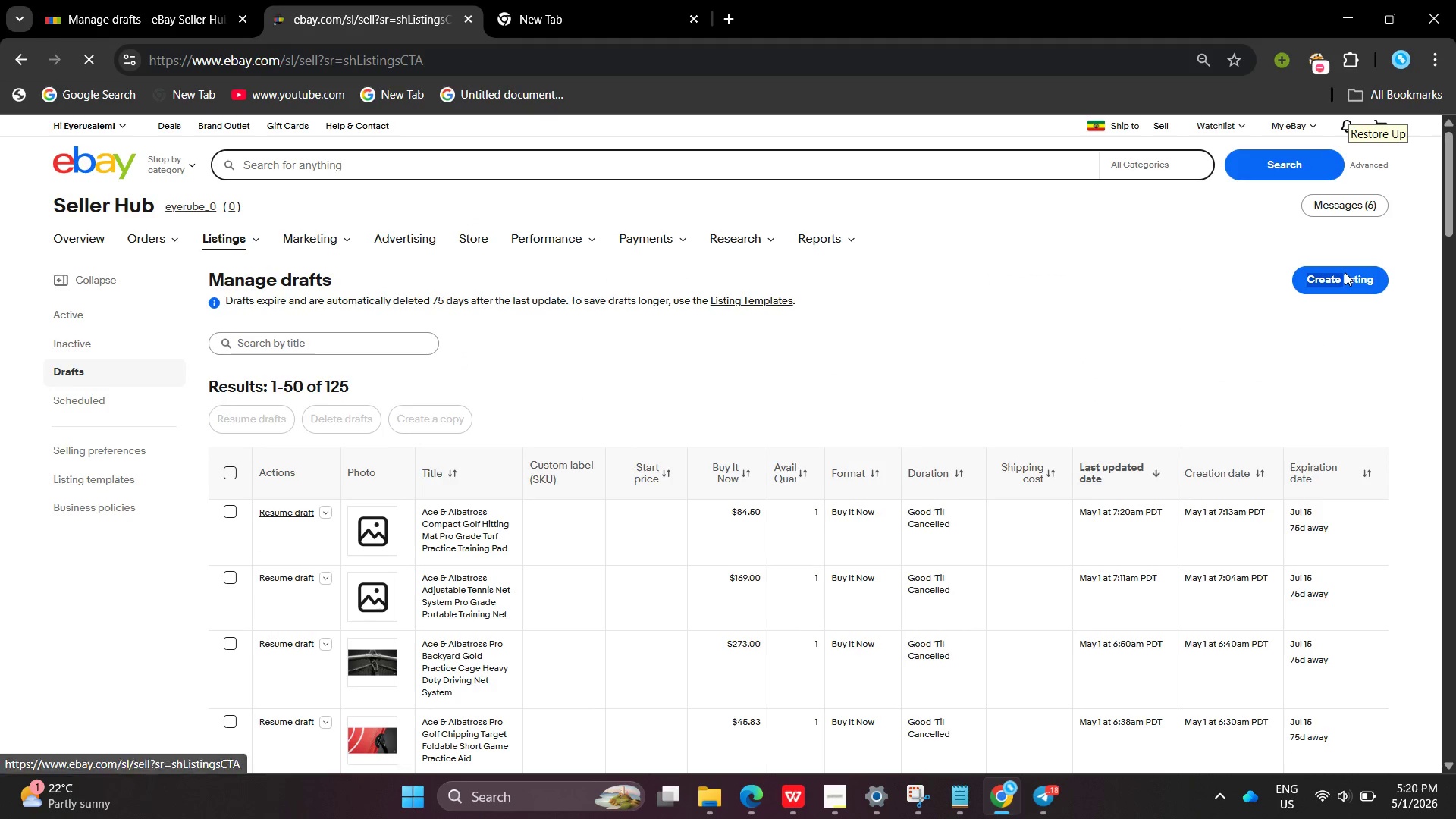 
left_click([694, 301])
 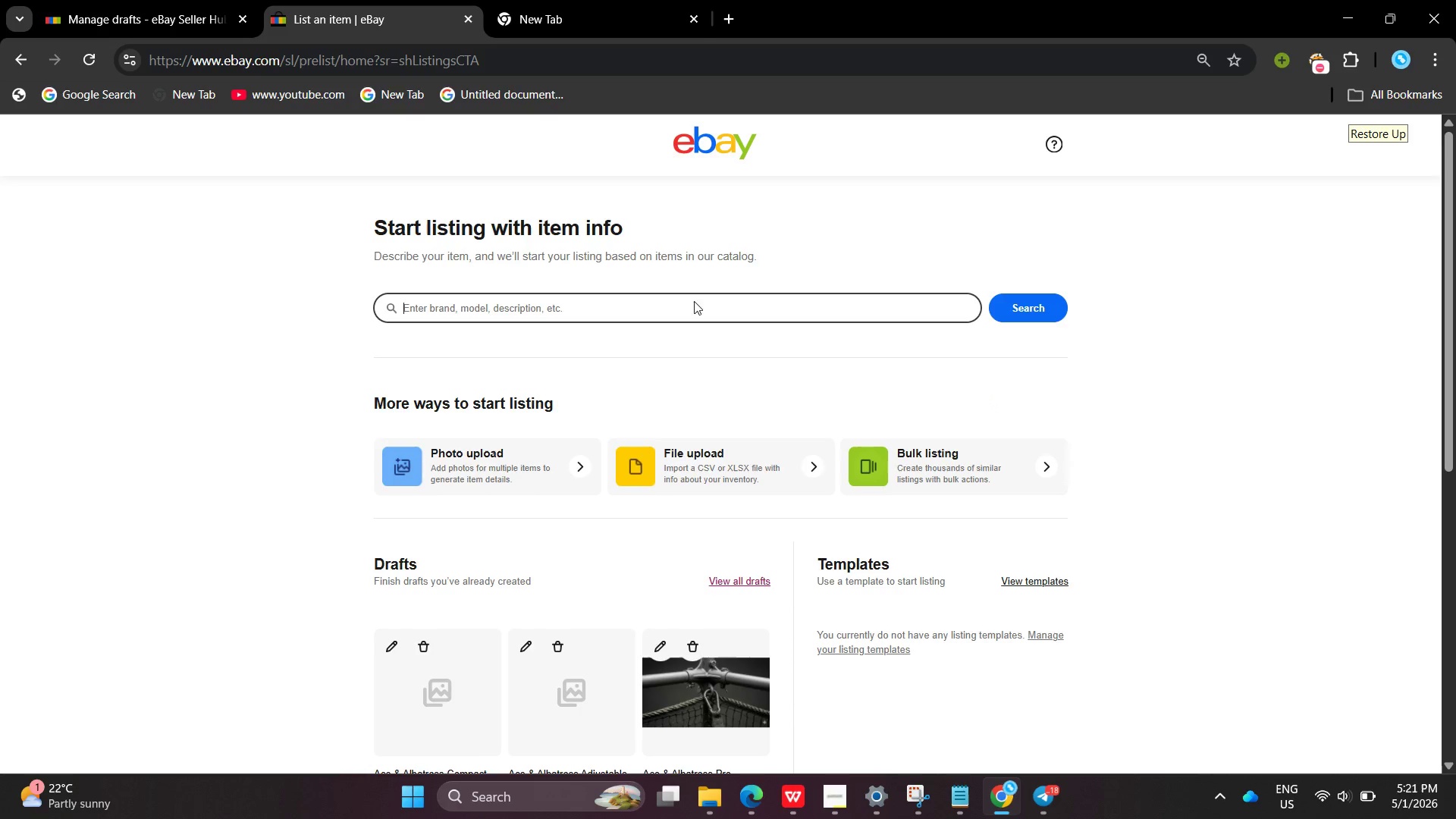 
left_click([694, 301])
 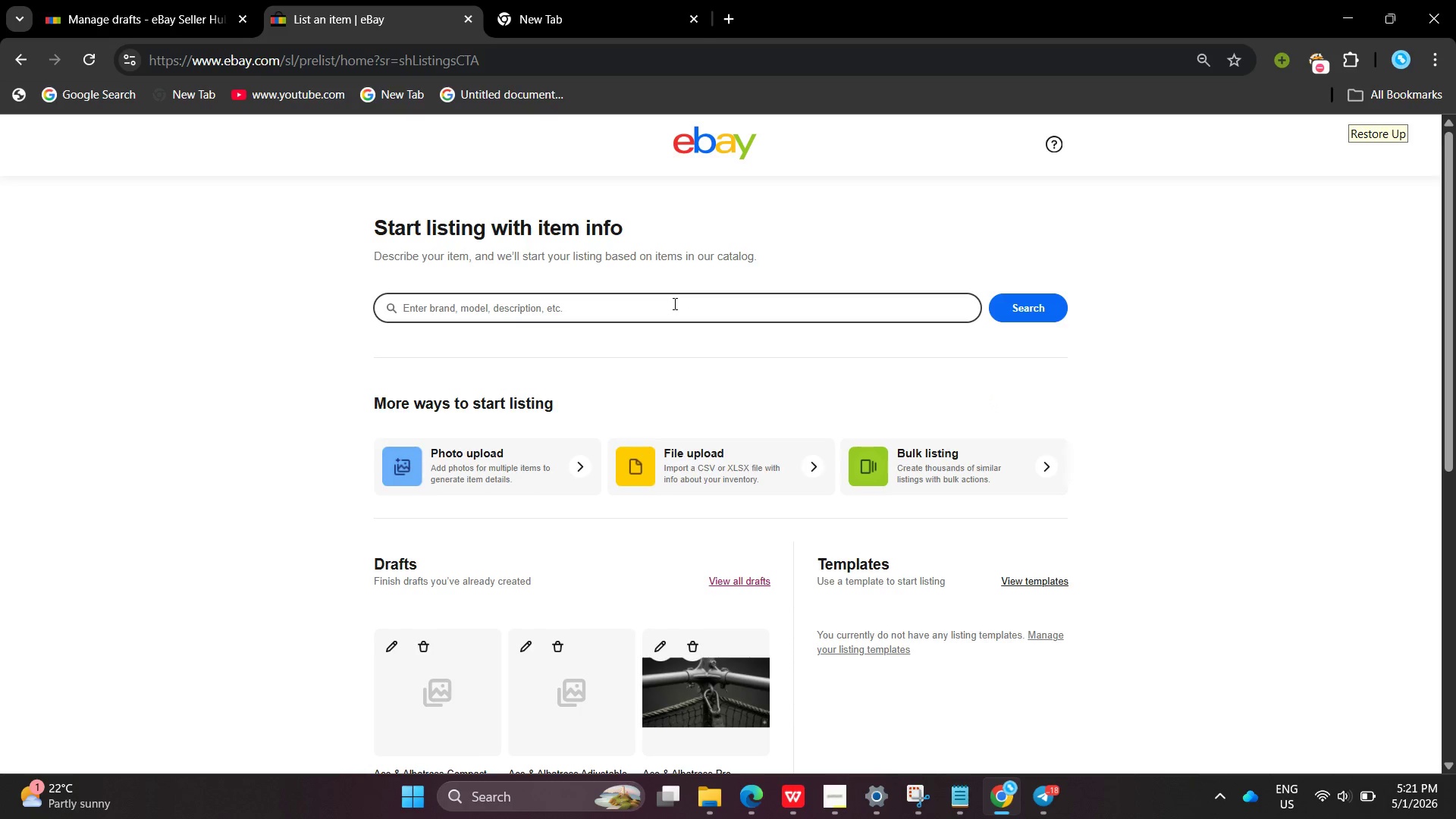 
double_click([673, 303])
 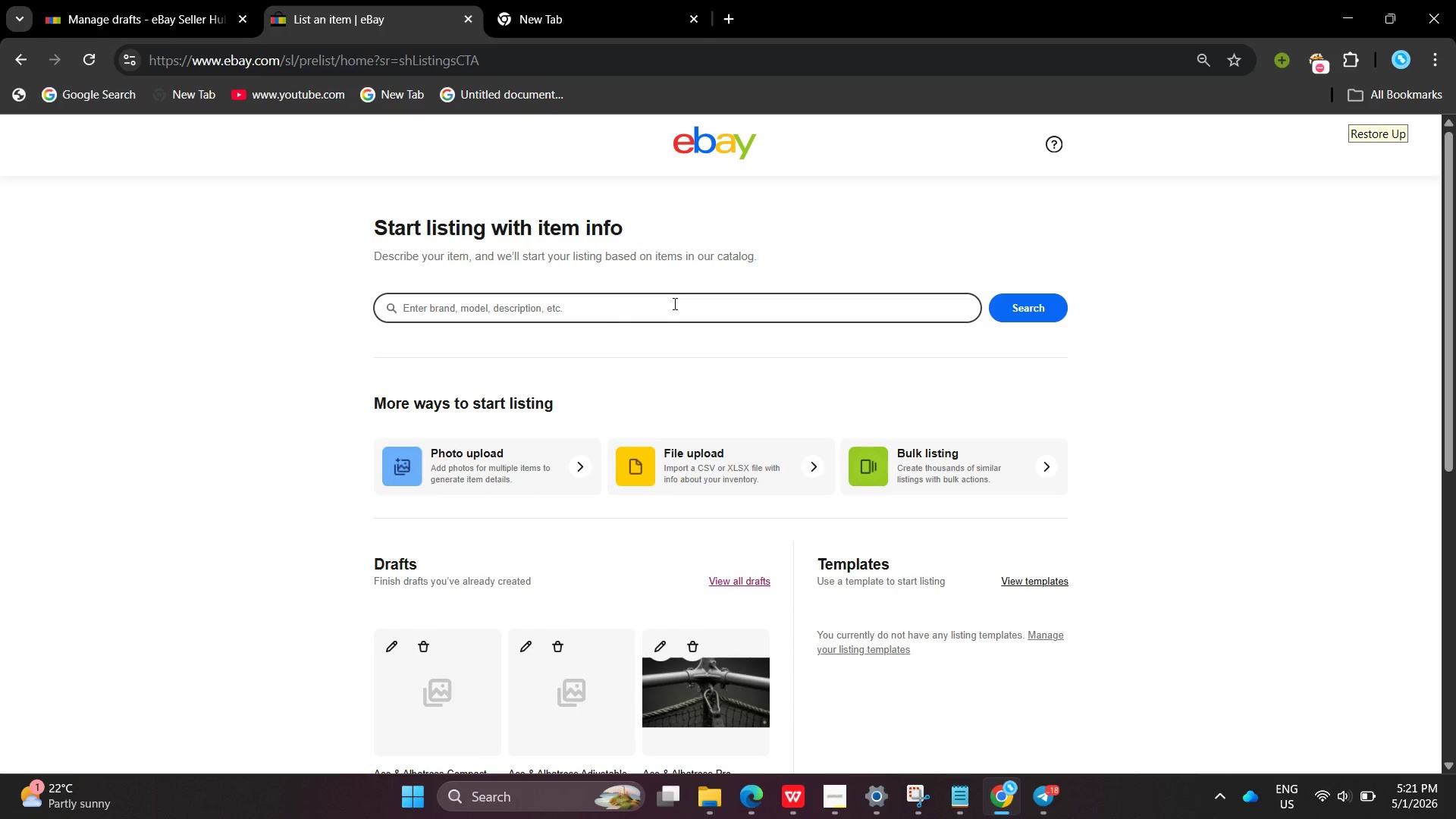 
wait(18.69)
 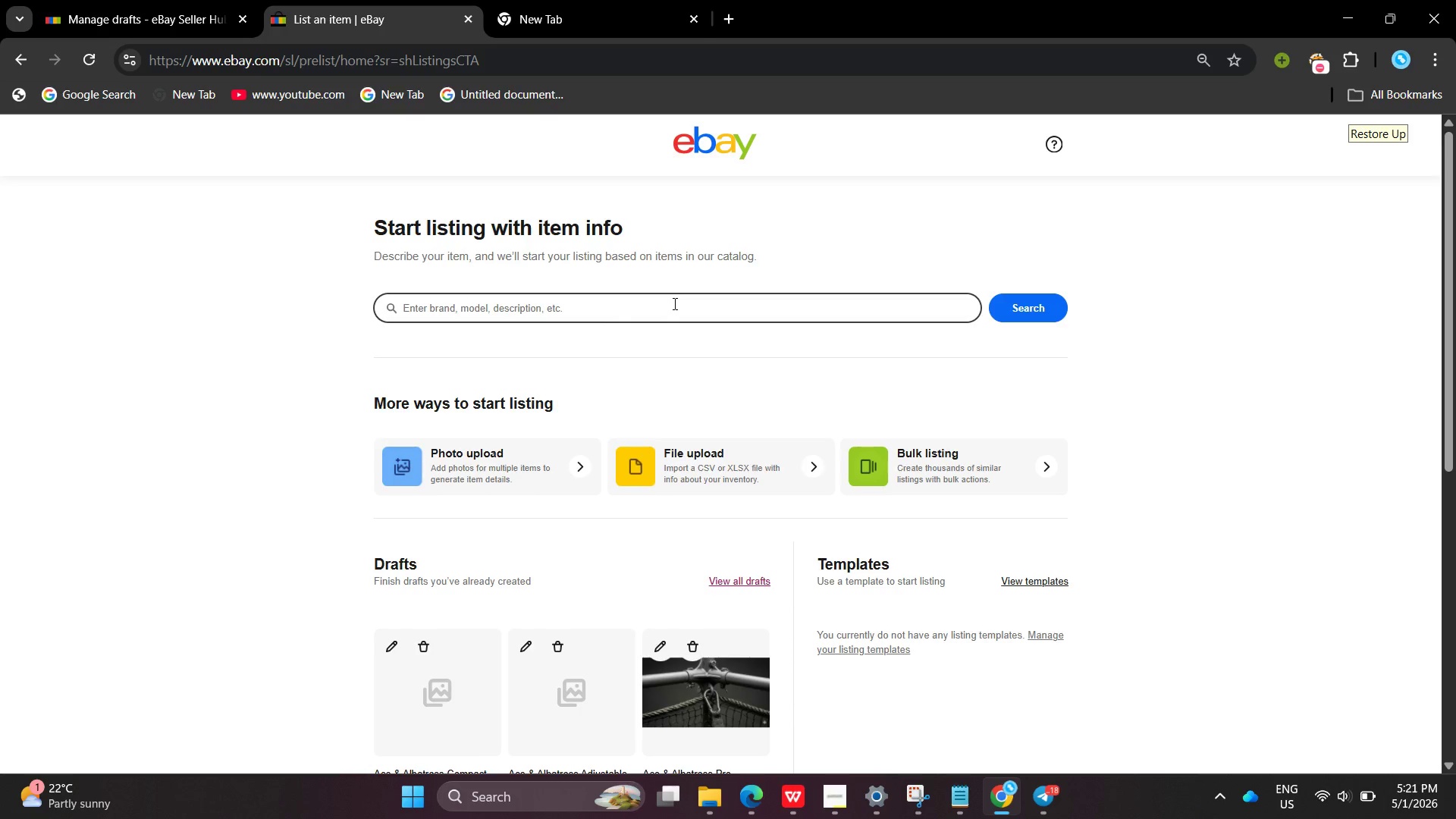 
key(Mute)
 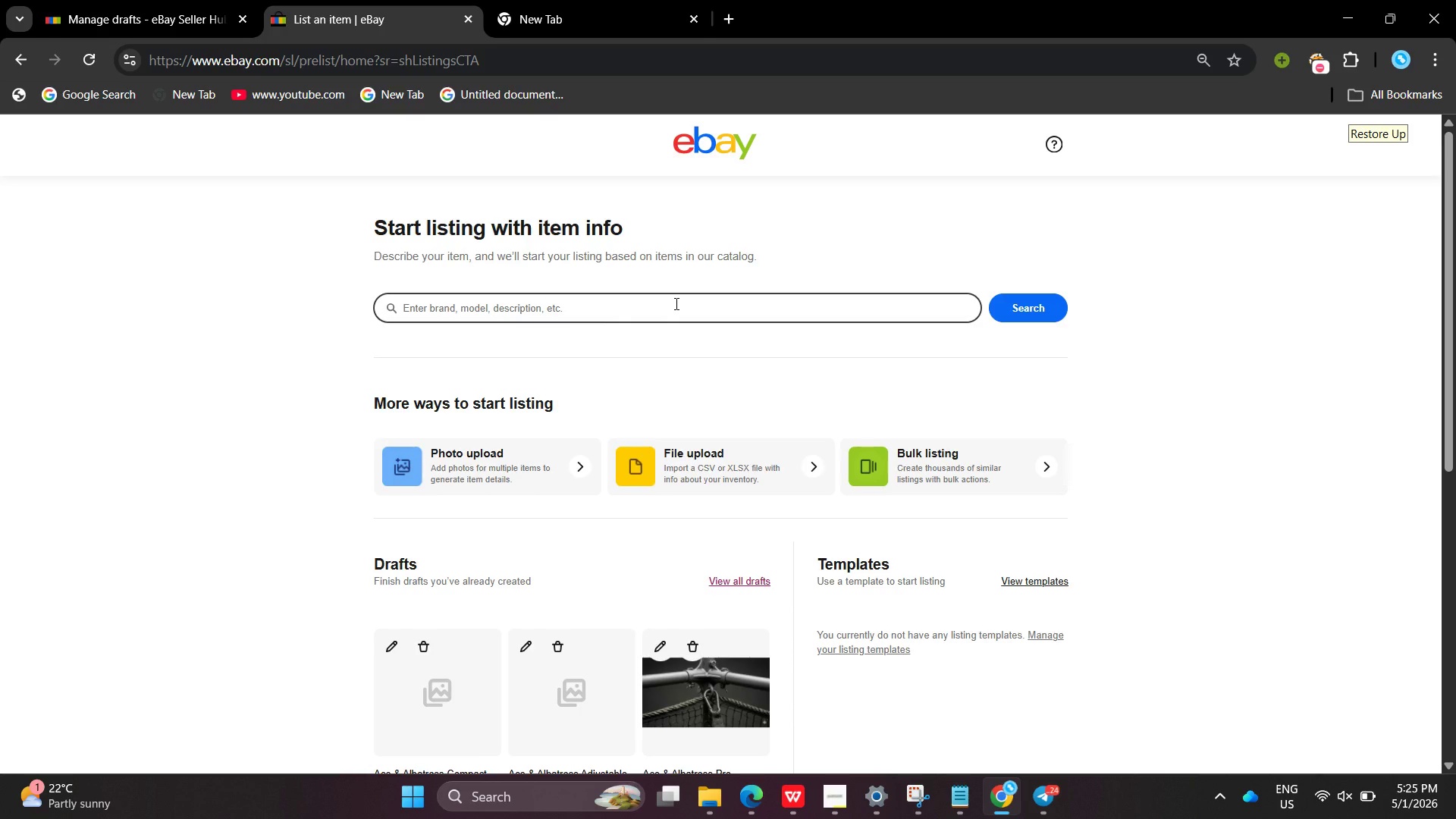 
wait(276.47)
 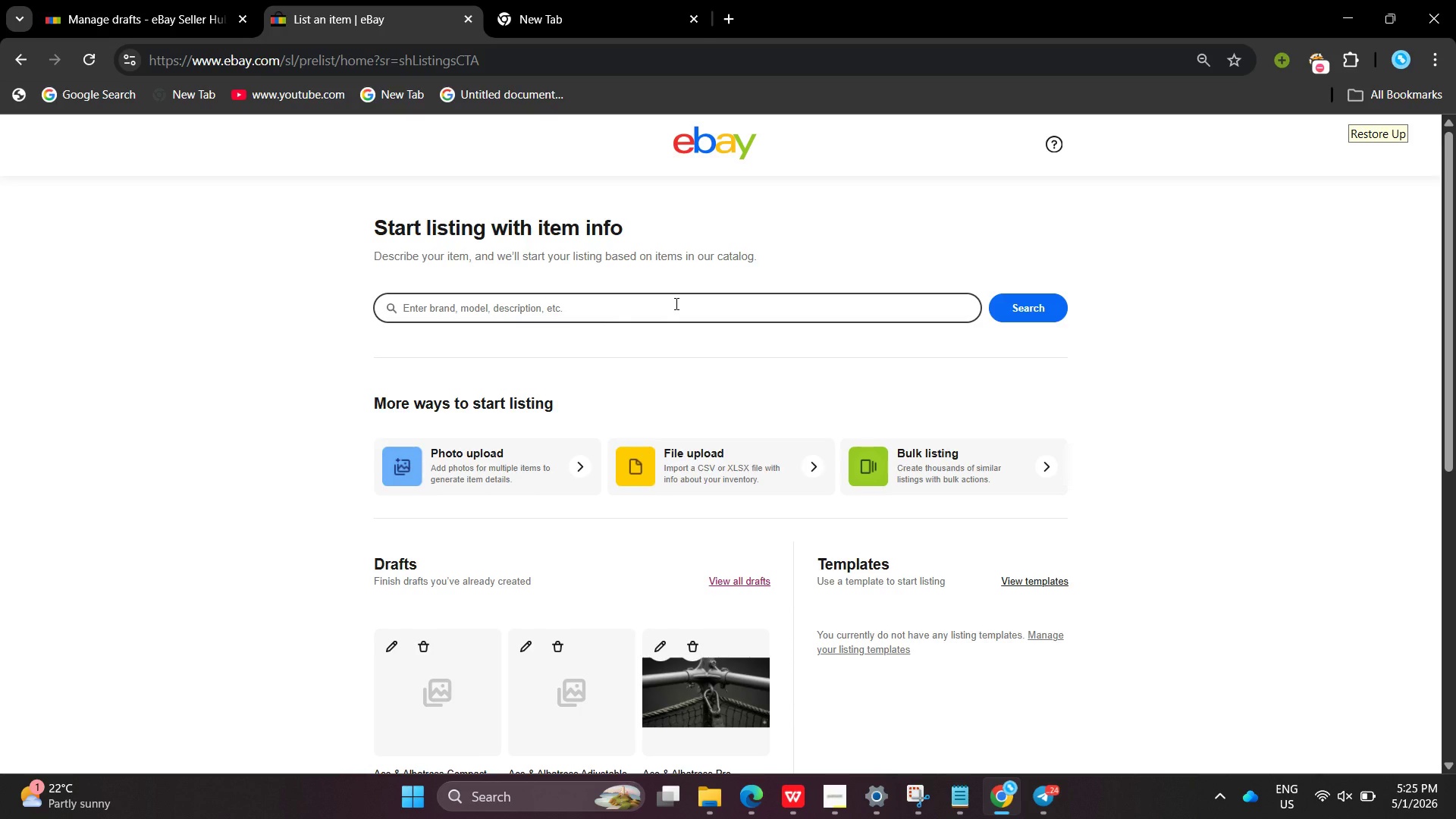 
left_click([825, 803])
 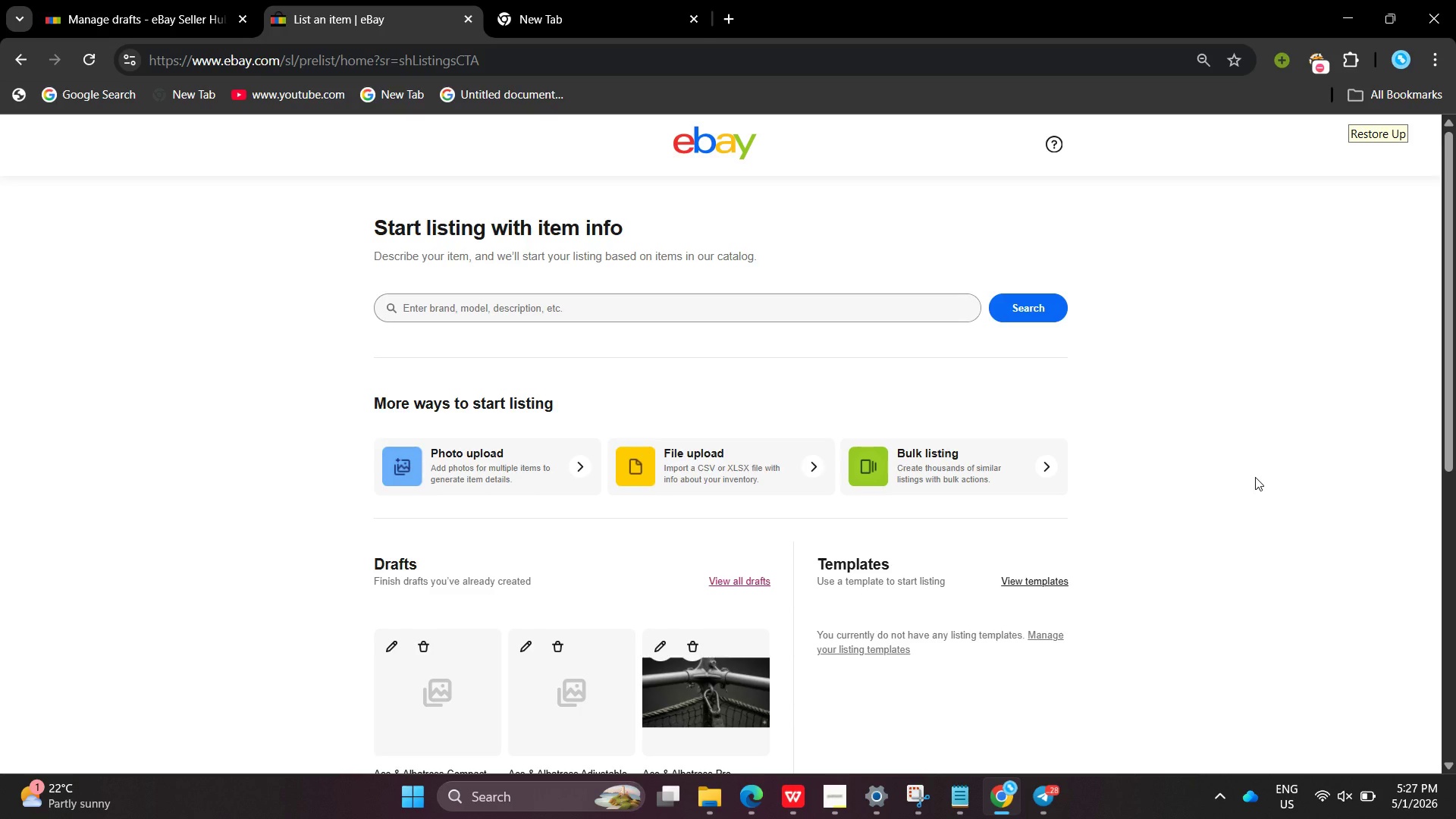 
wait(98.16)
 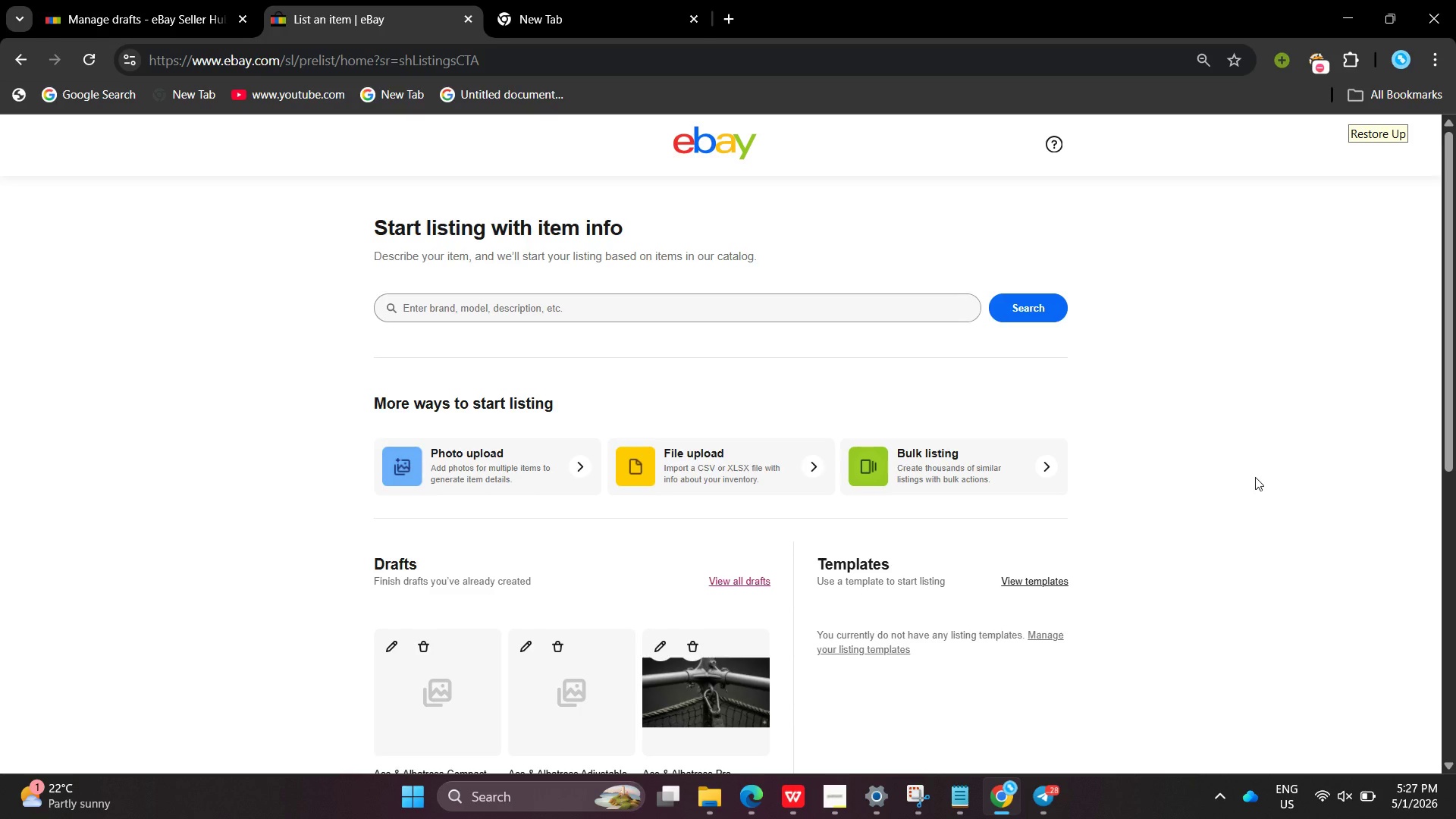 
key(Mute)
 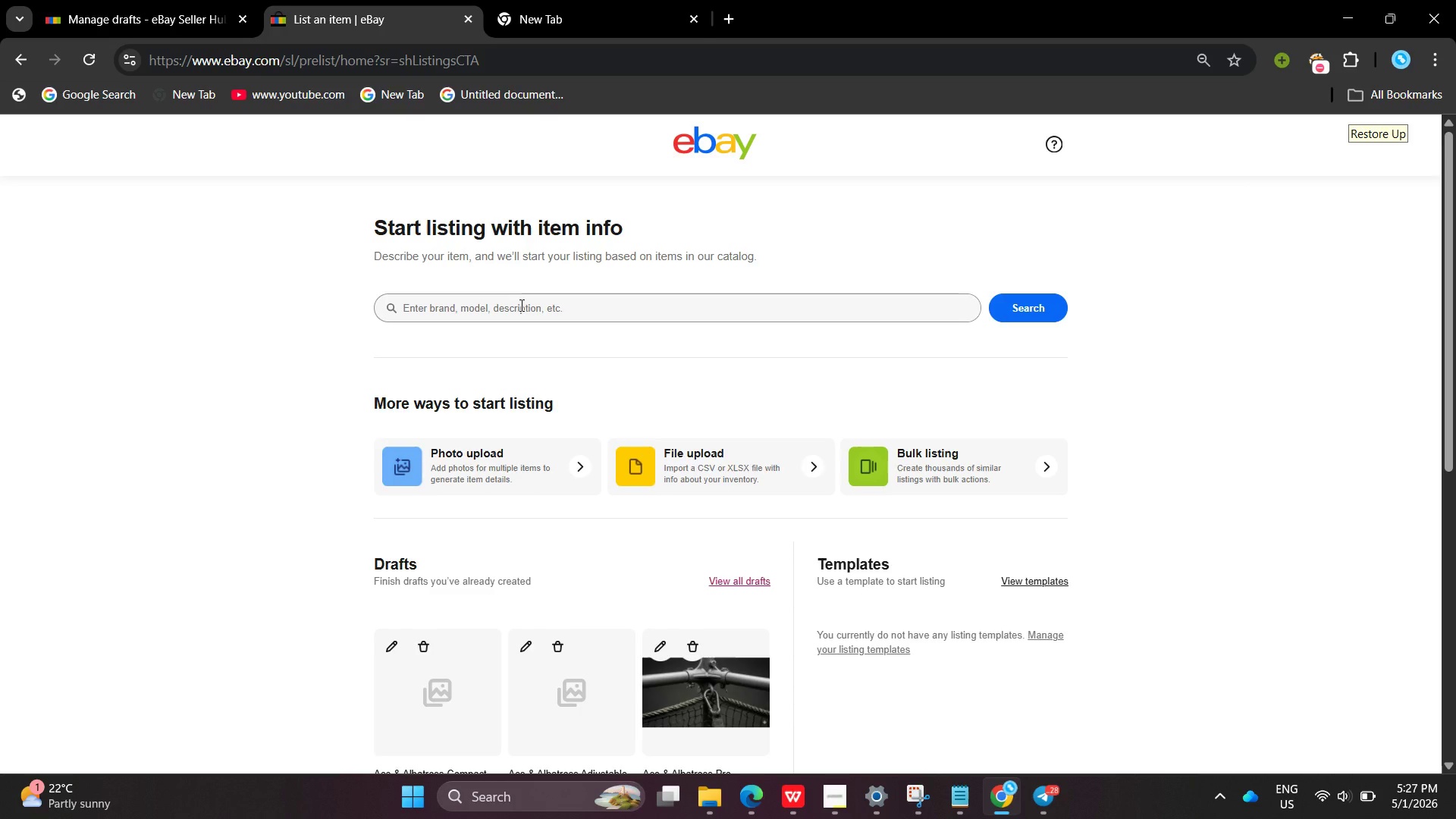 
wait(5.69)
 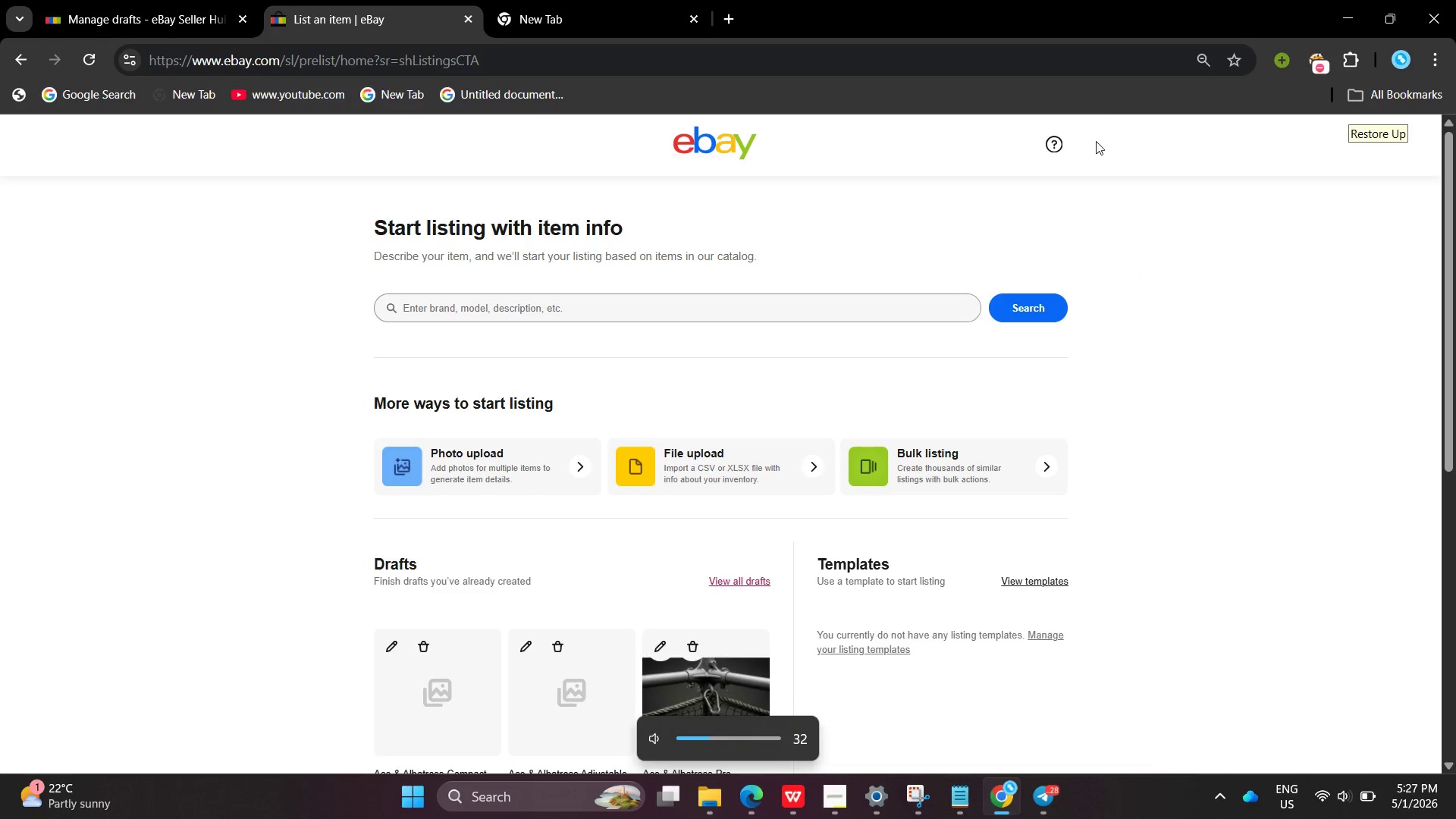 
left_click([520, 305])
 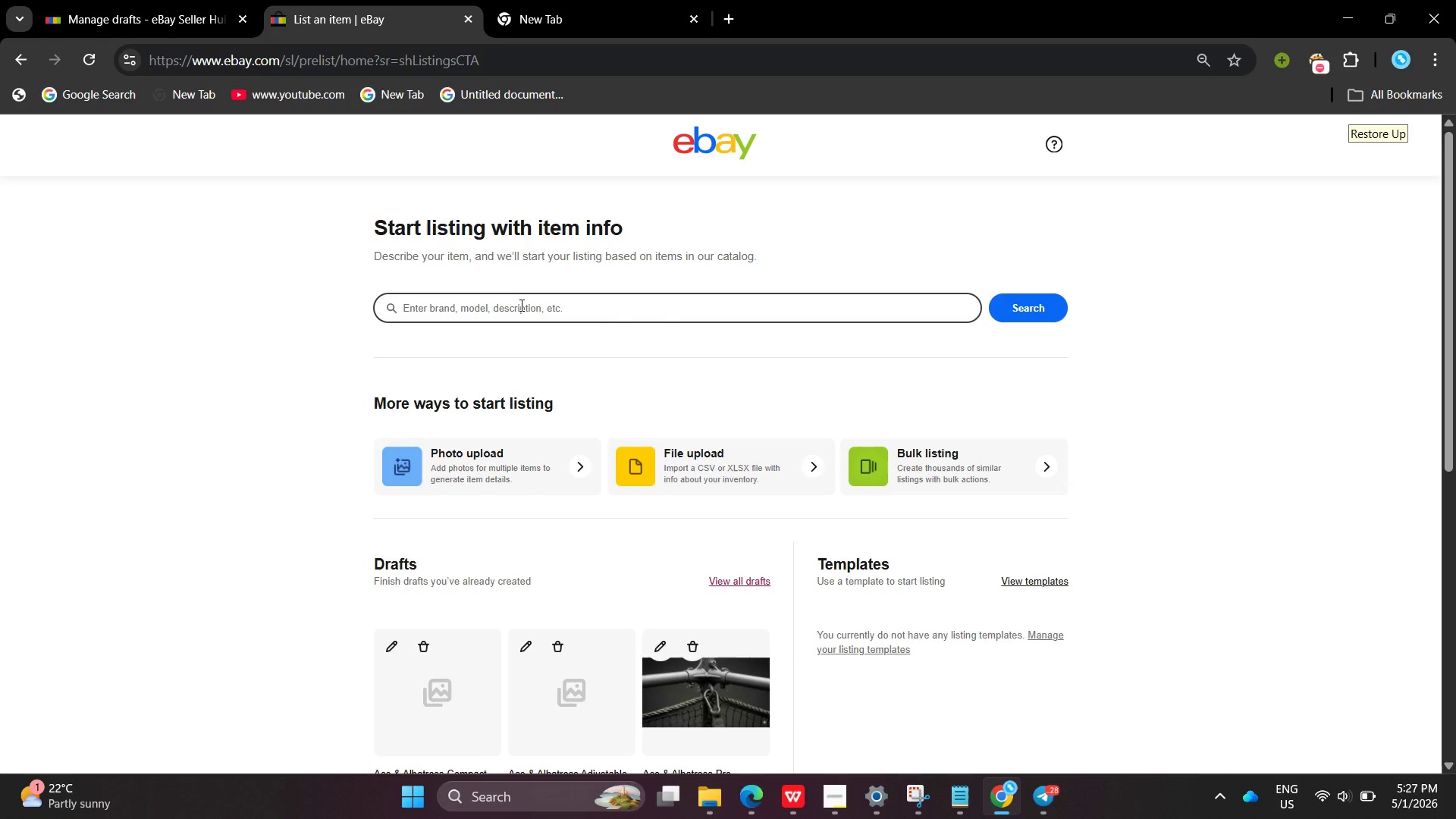 
type(Radar swing )
 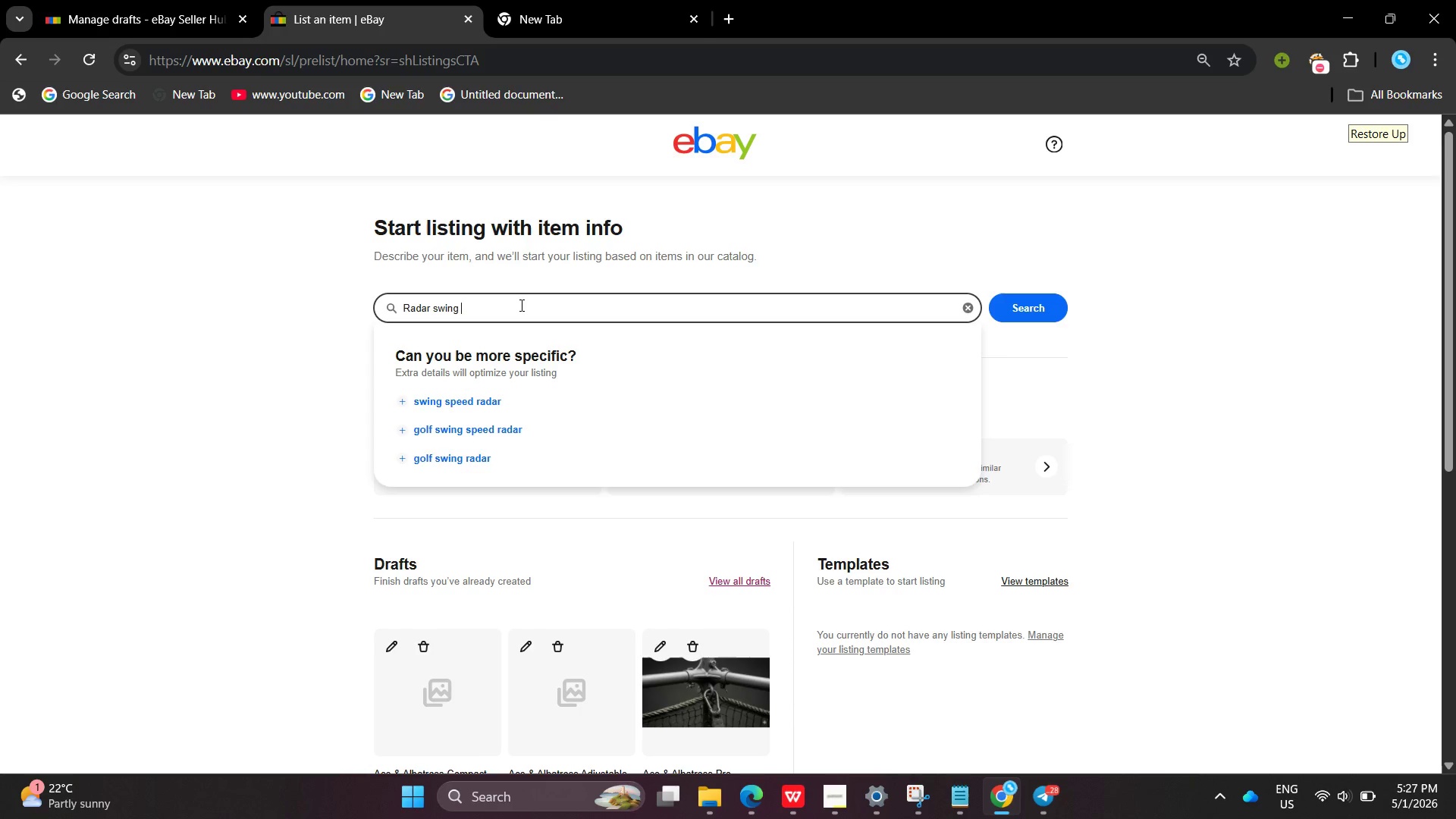 
type(golf )
 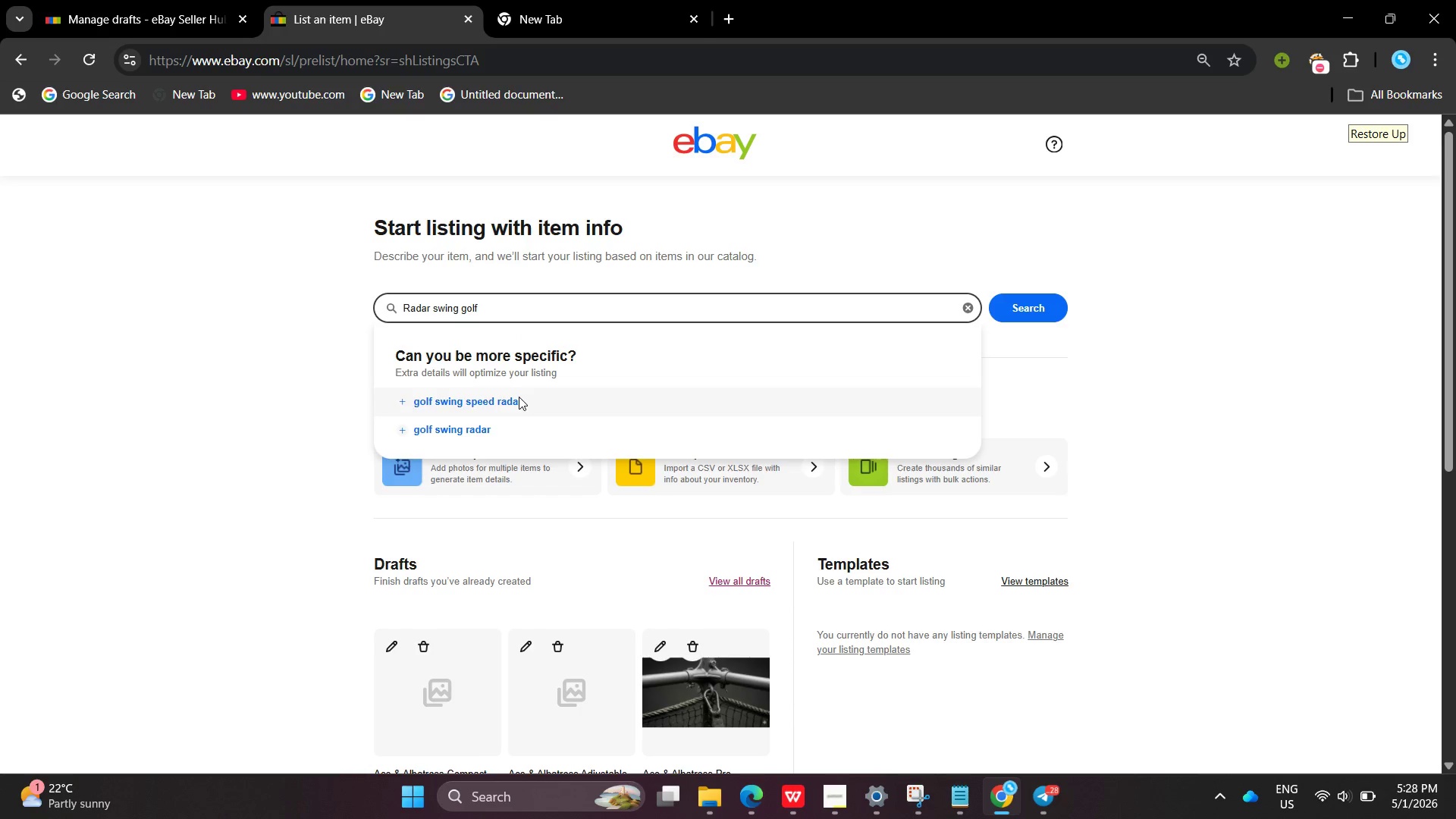 
wait(5.27)
 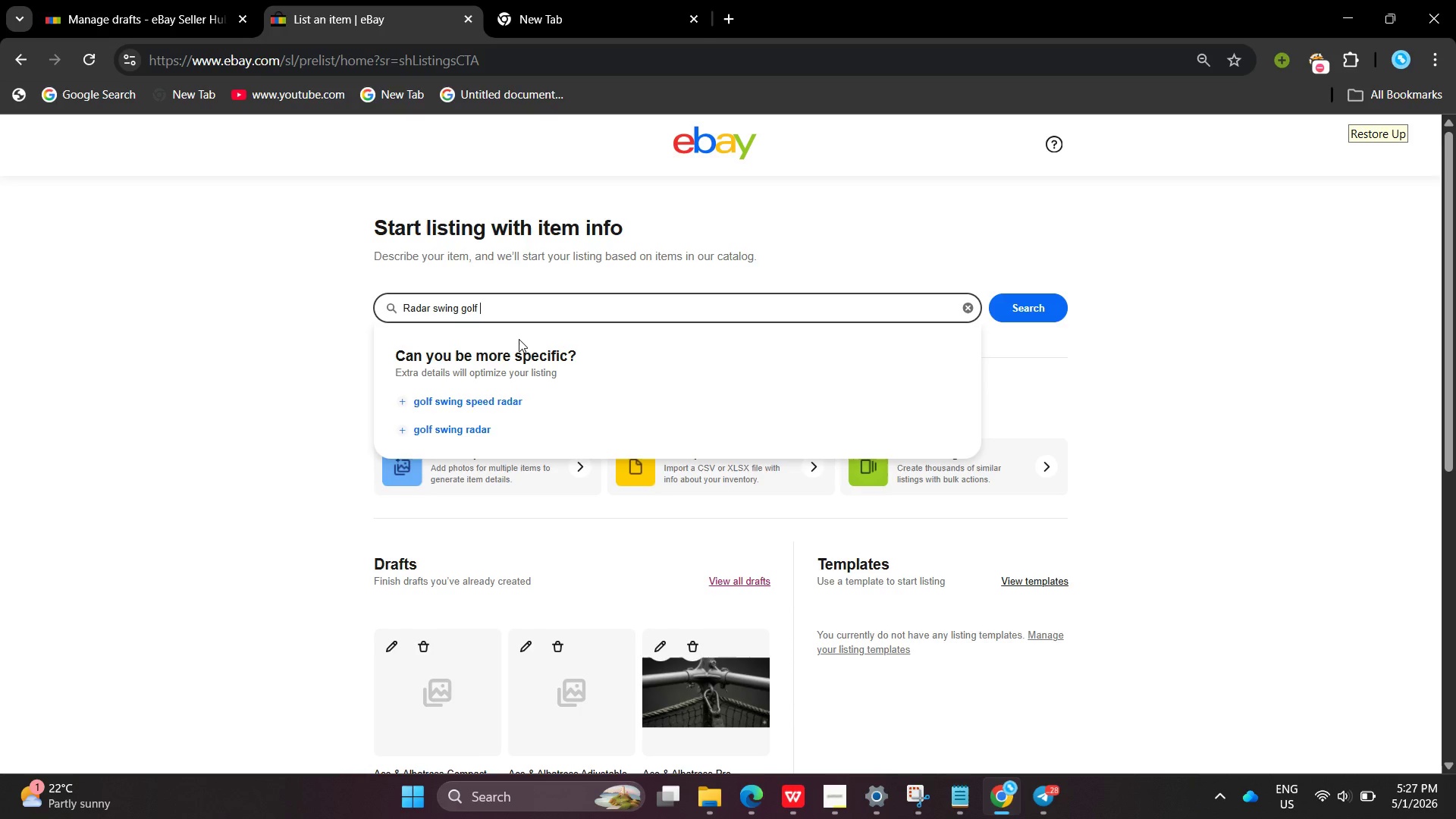 
key(Enter)
 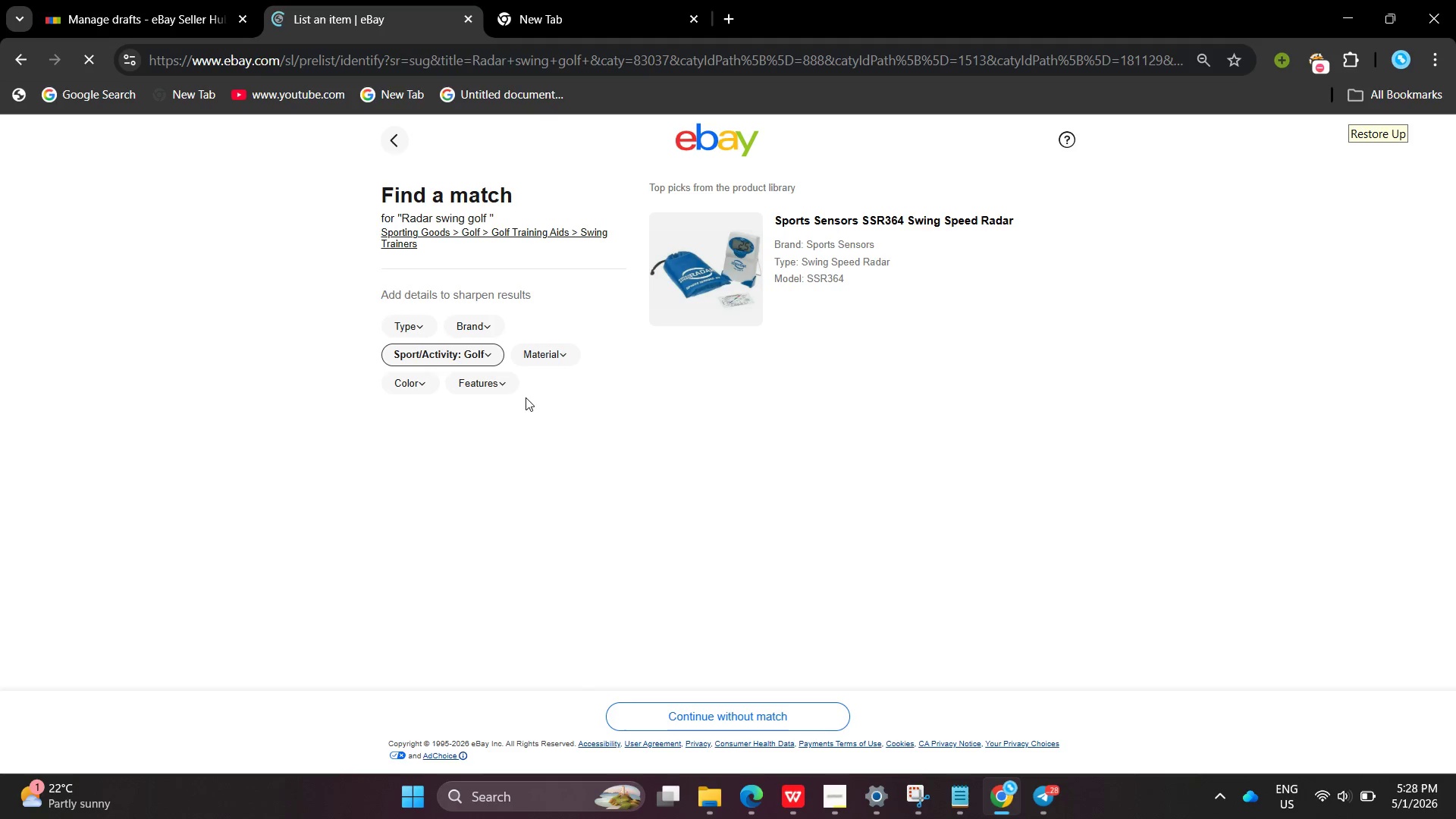 
wait(5.14)
 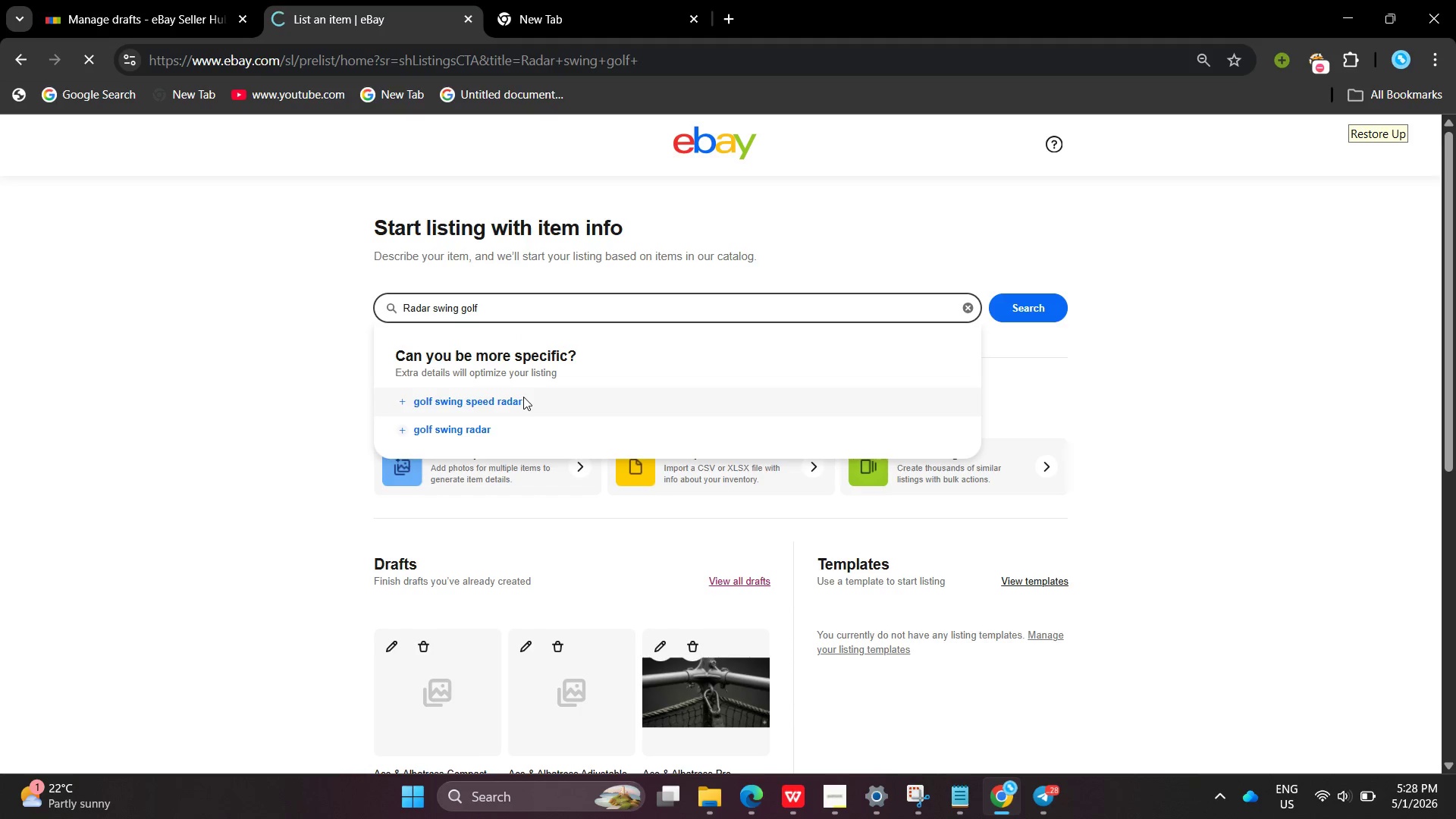 
left_click([683, 714])
 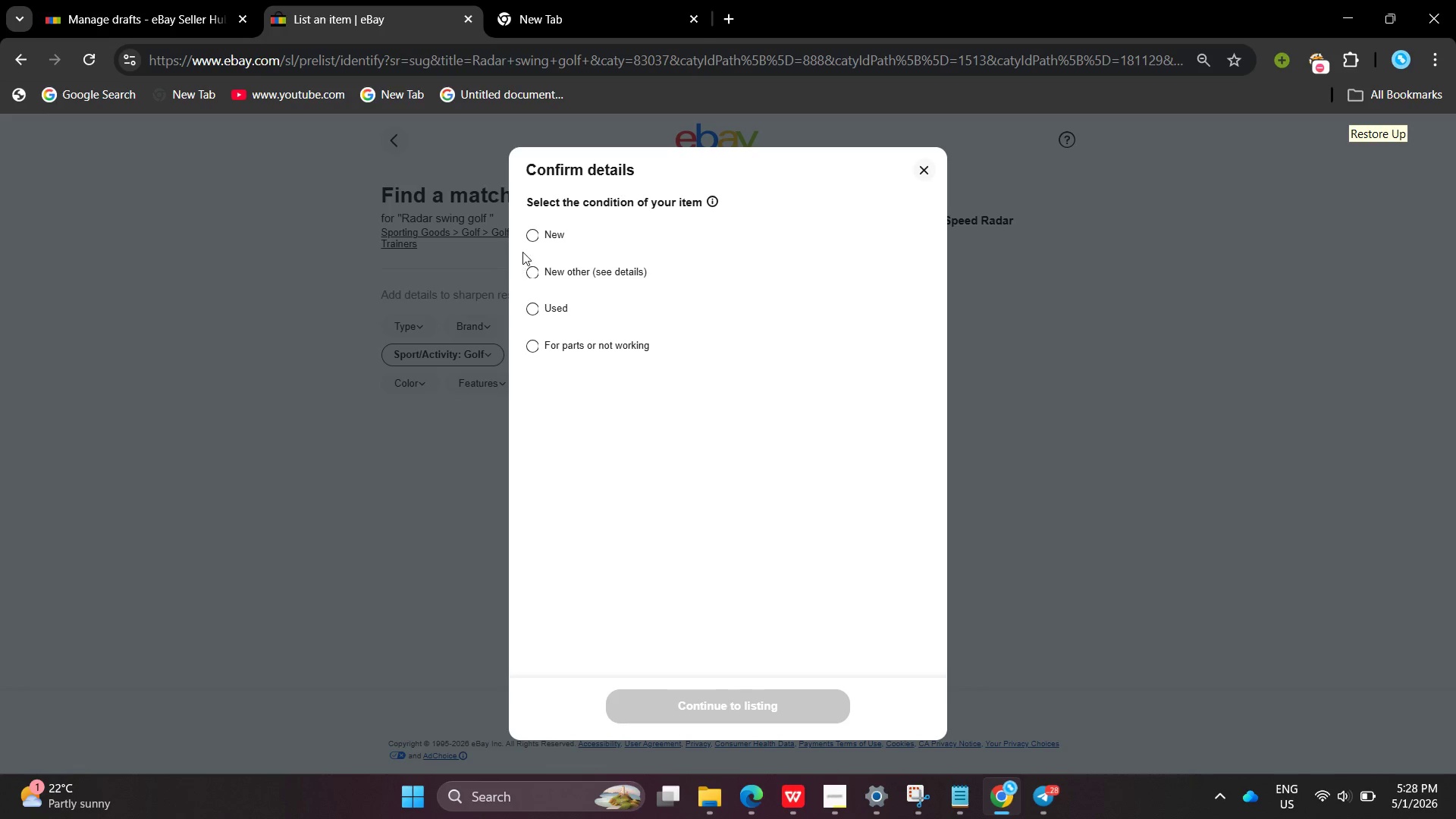 
left_click([529, 239])
 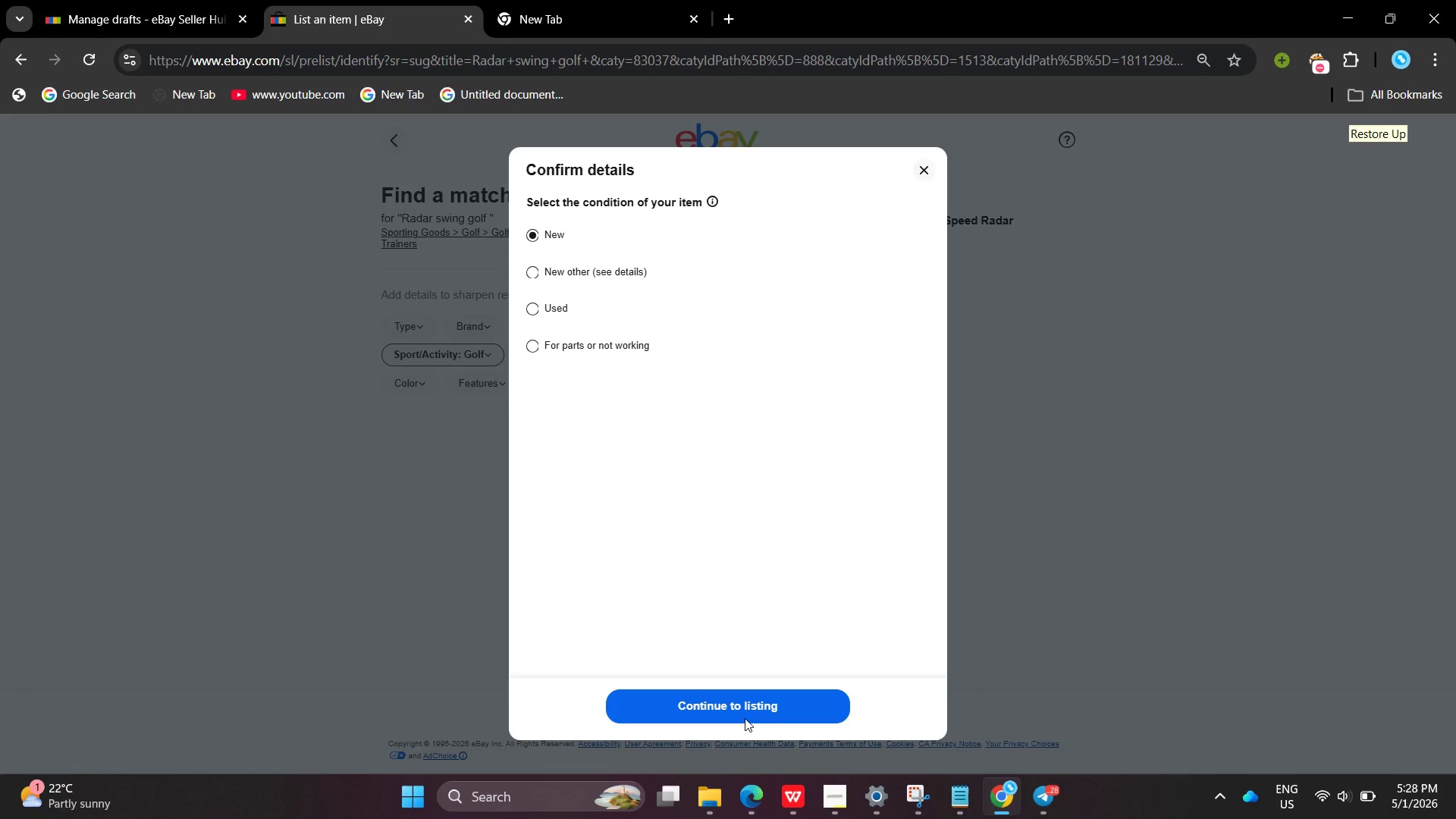 
left_click([745, 718])
 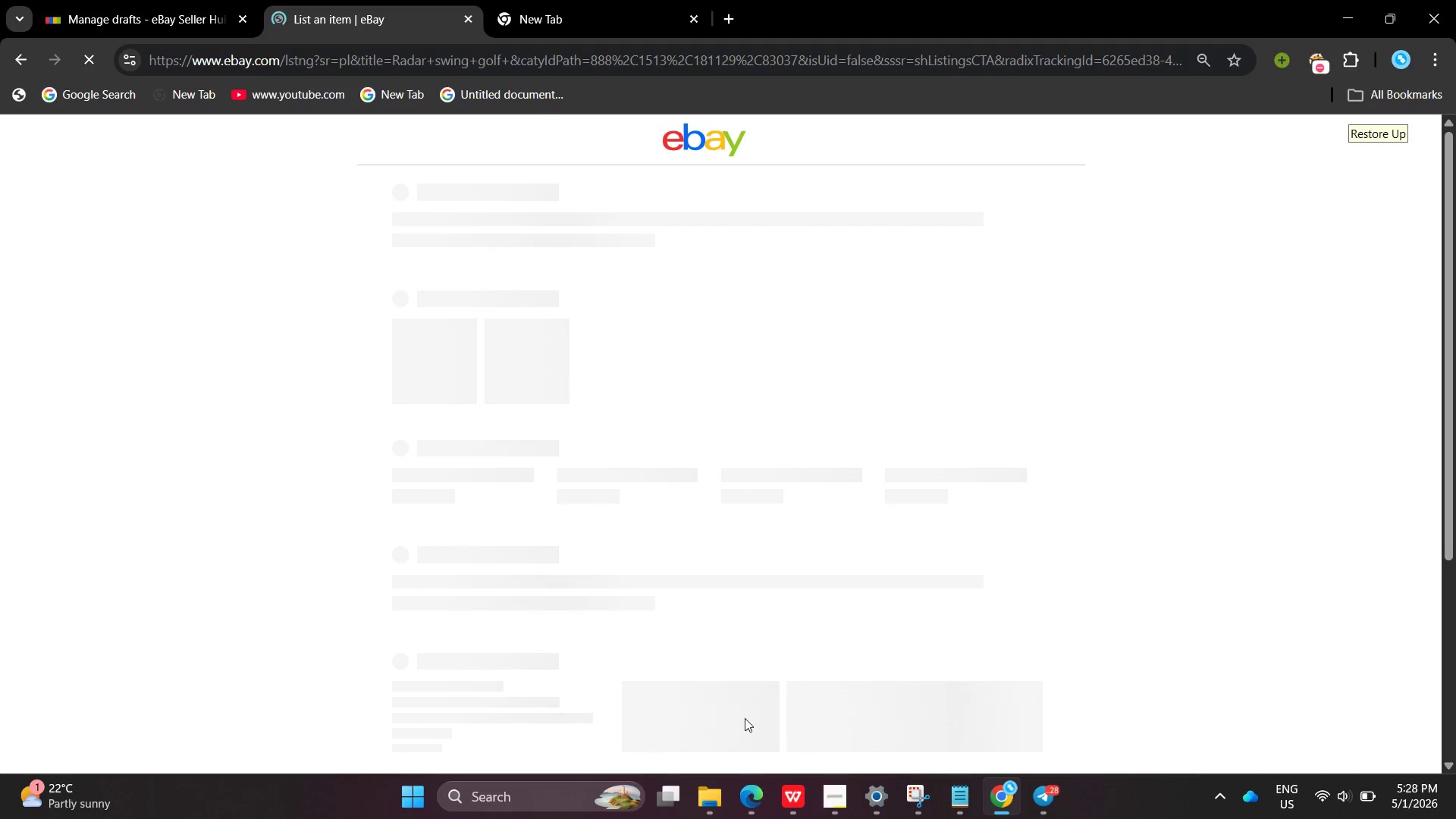 
wait(8.56)
 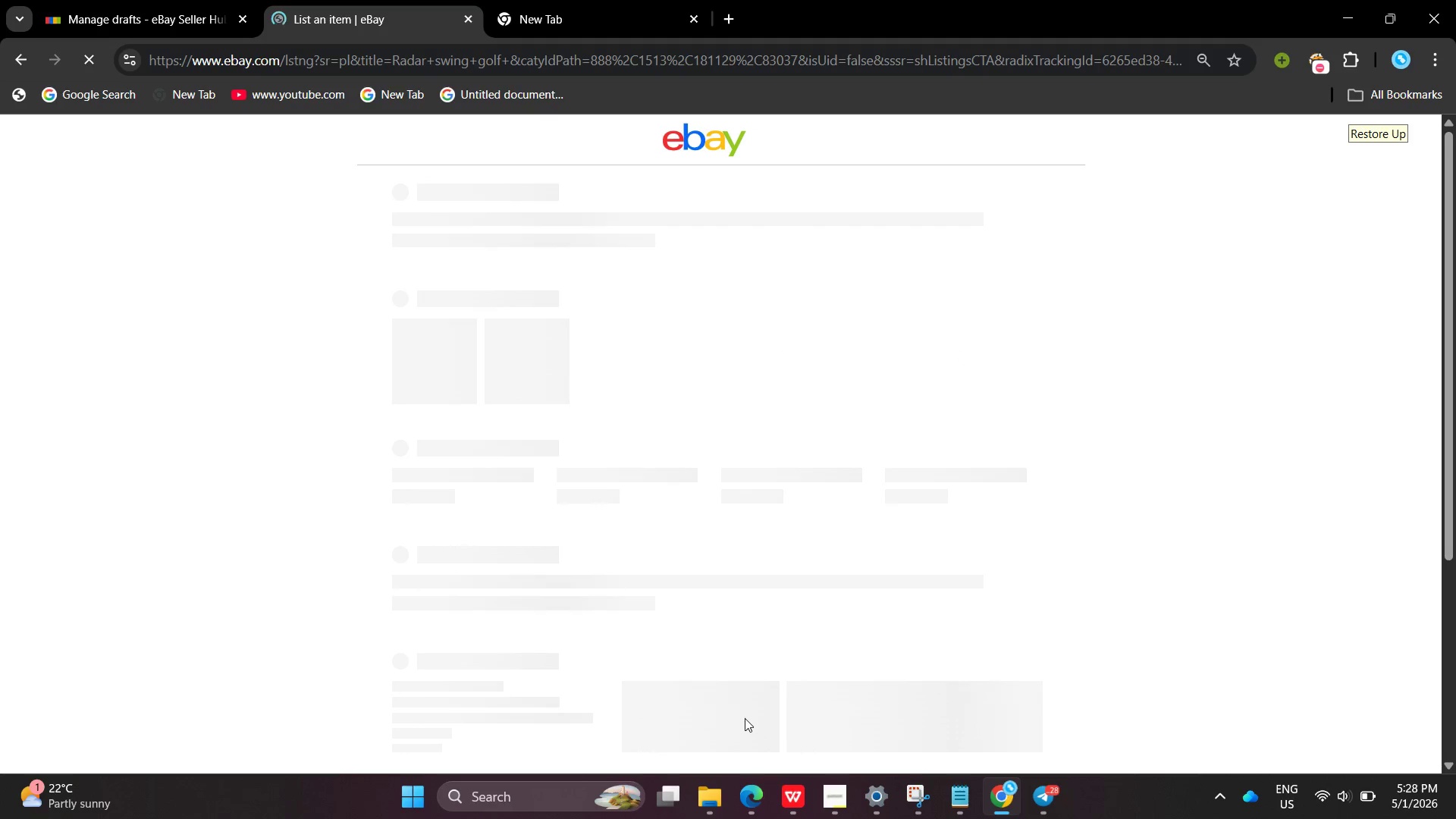 
left_click_drag(start_coordinate=[562, 524], to_coordinate=[544, 515])
 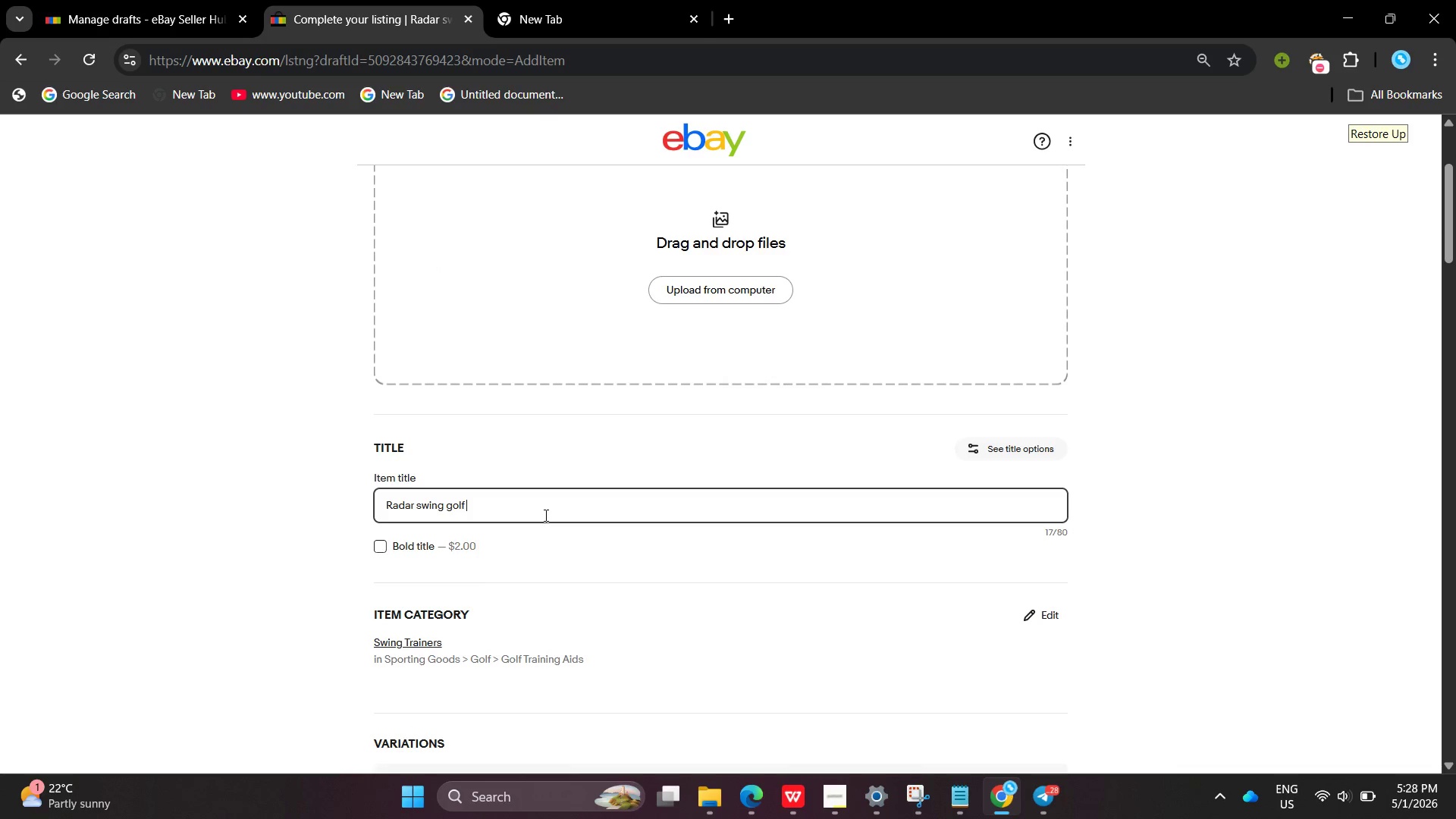 
left_click_drag(start_coordinate=[544, 515], to_coordinate=[261, 529])
 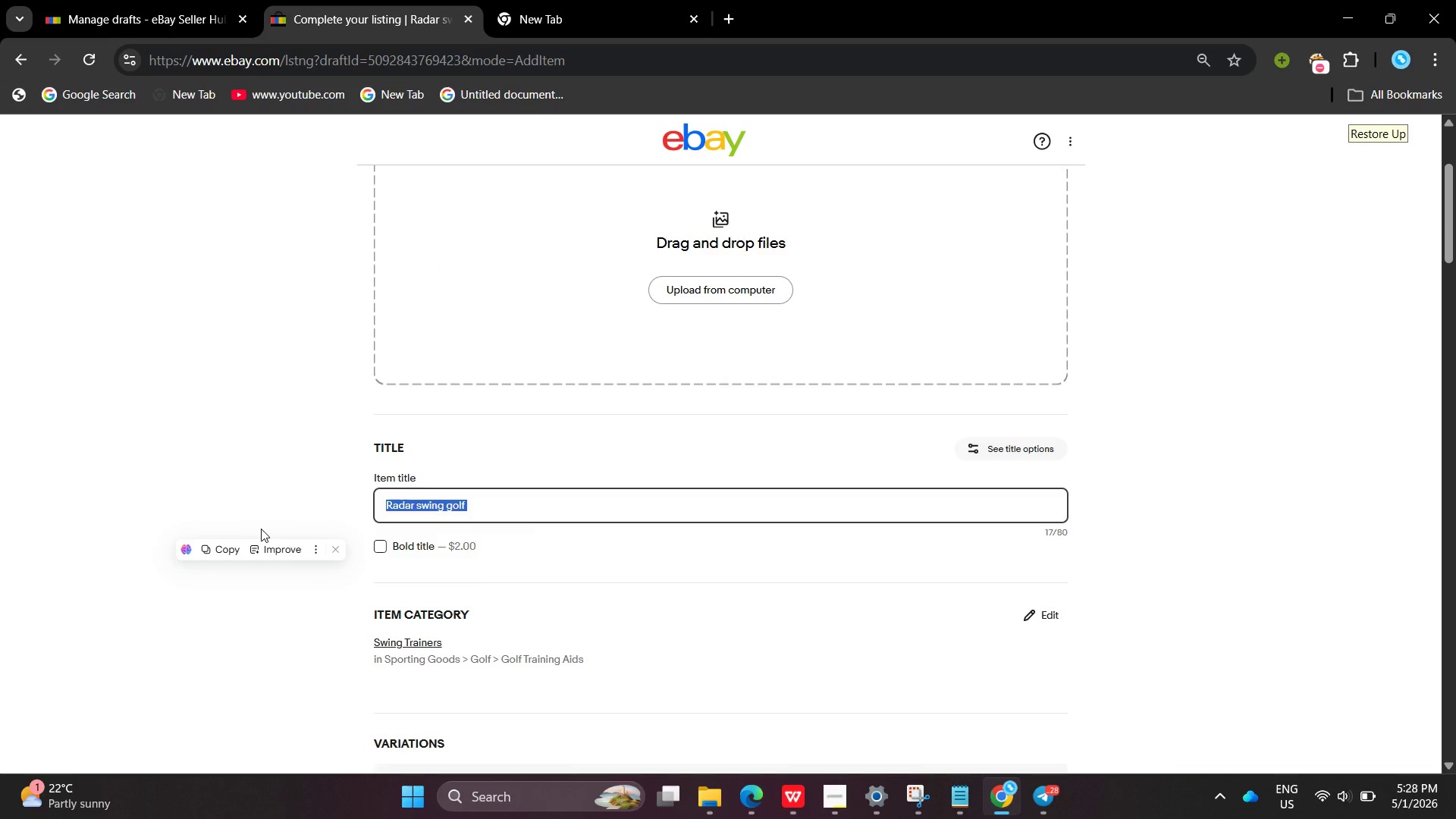 
key(Backspace)
type(ACE)
key(Backspace)
key(Backspace)
type(ce & Albatross s)
key(Backspace)
type(Speed Radar SWing Monitor Pro Golf Prformance Trackr e)
key(Backspace)
type(e)
key(Backspace)
type(DD)
key(Backspace)
type(evie )
 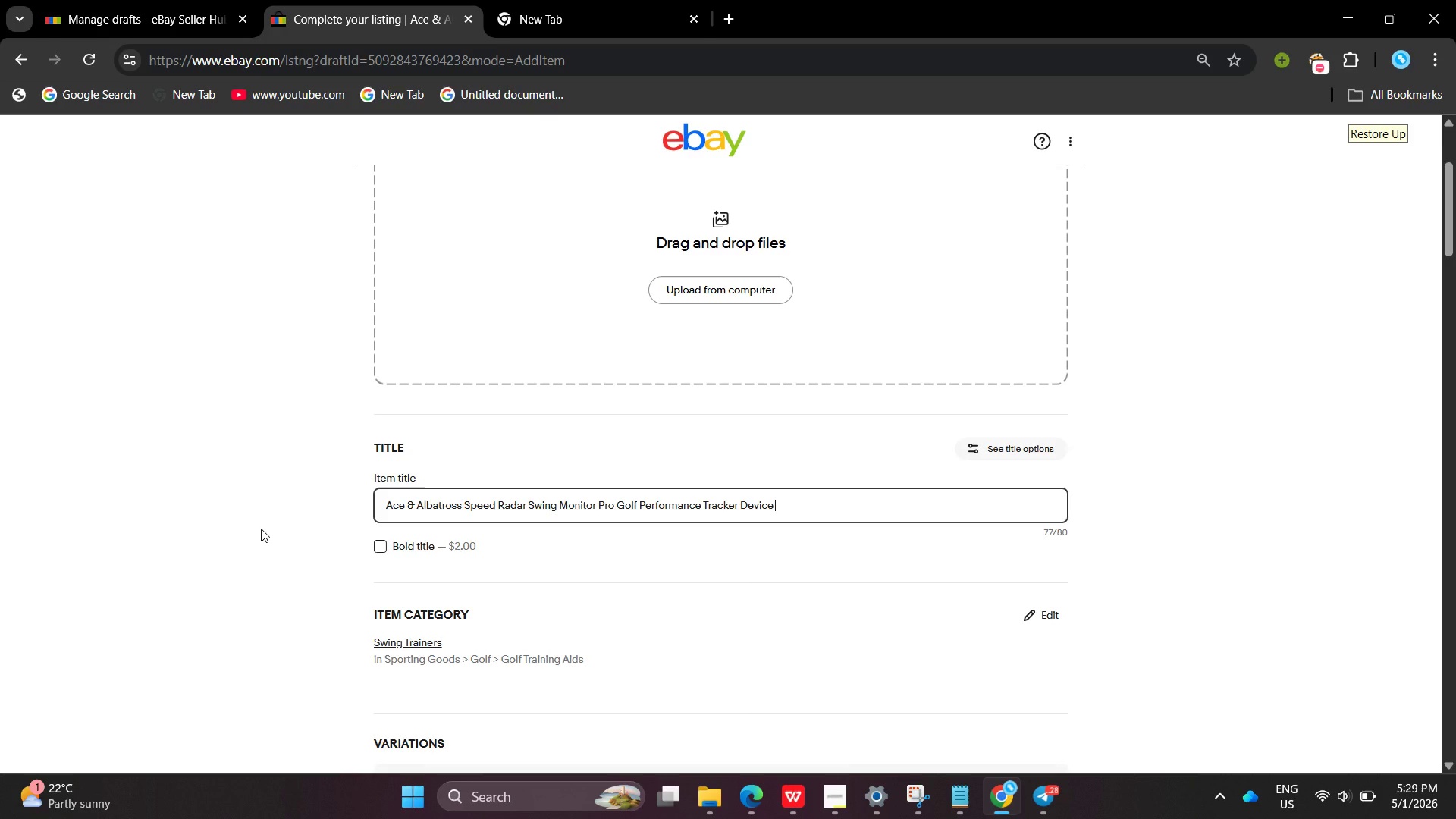 
left_click([400, 526])
 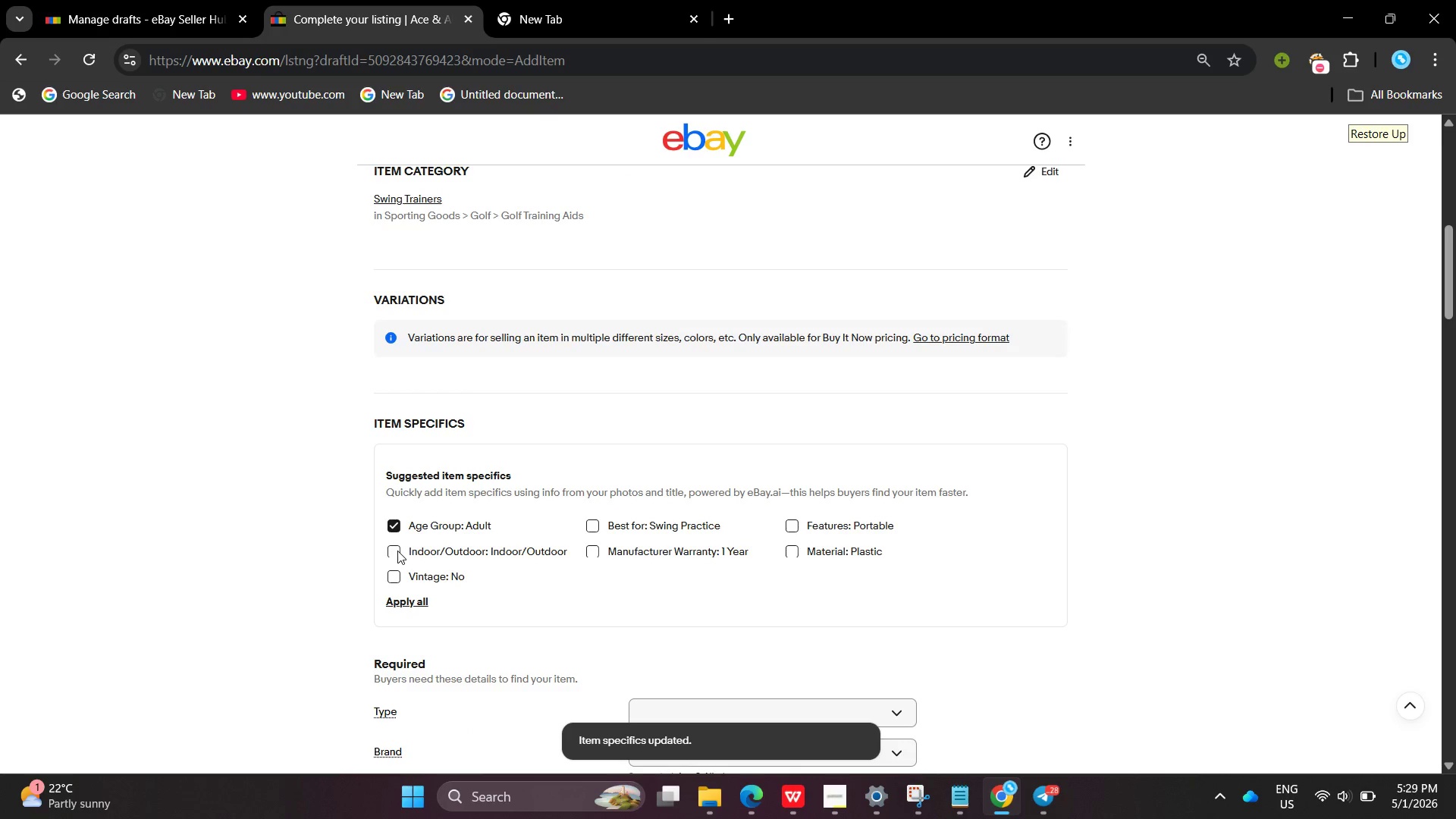 
left_click([397, 551])
 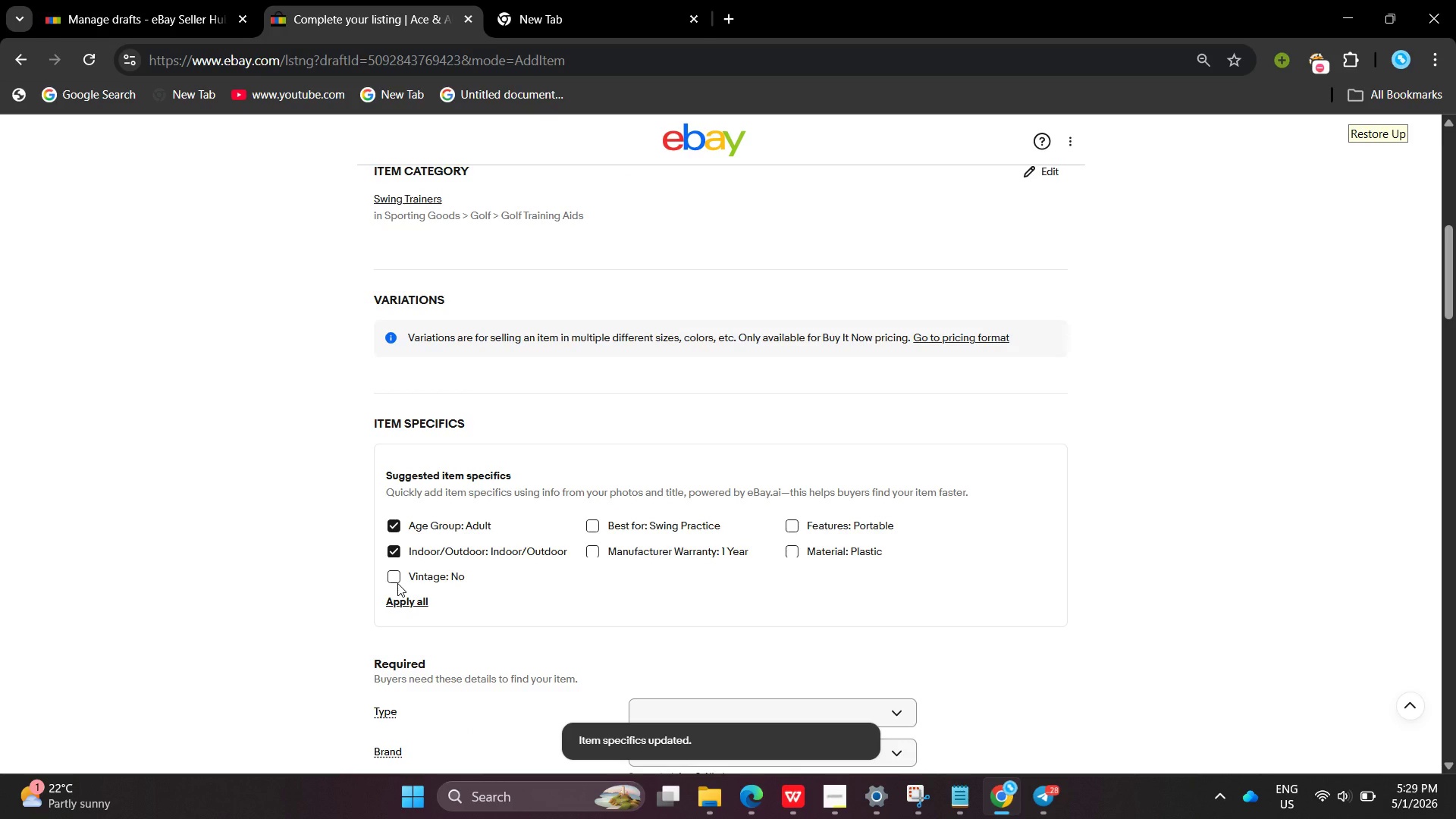 
left_click([397, 583])
 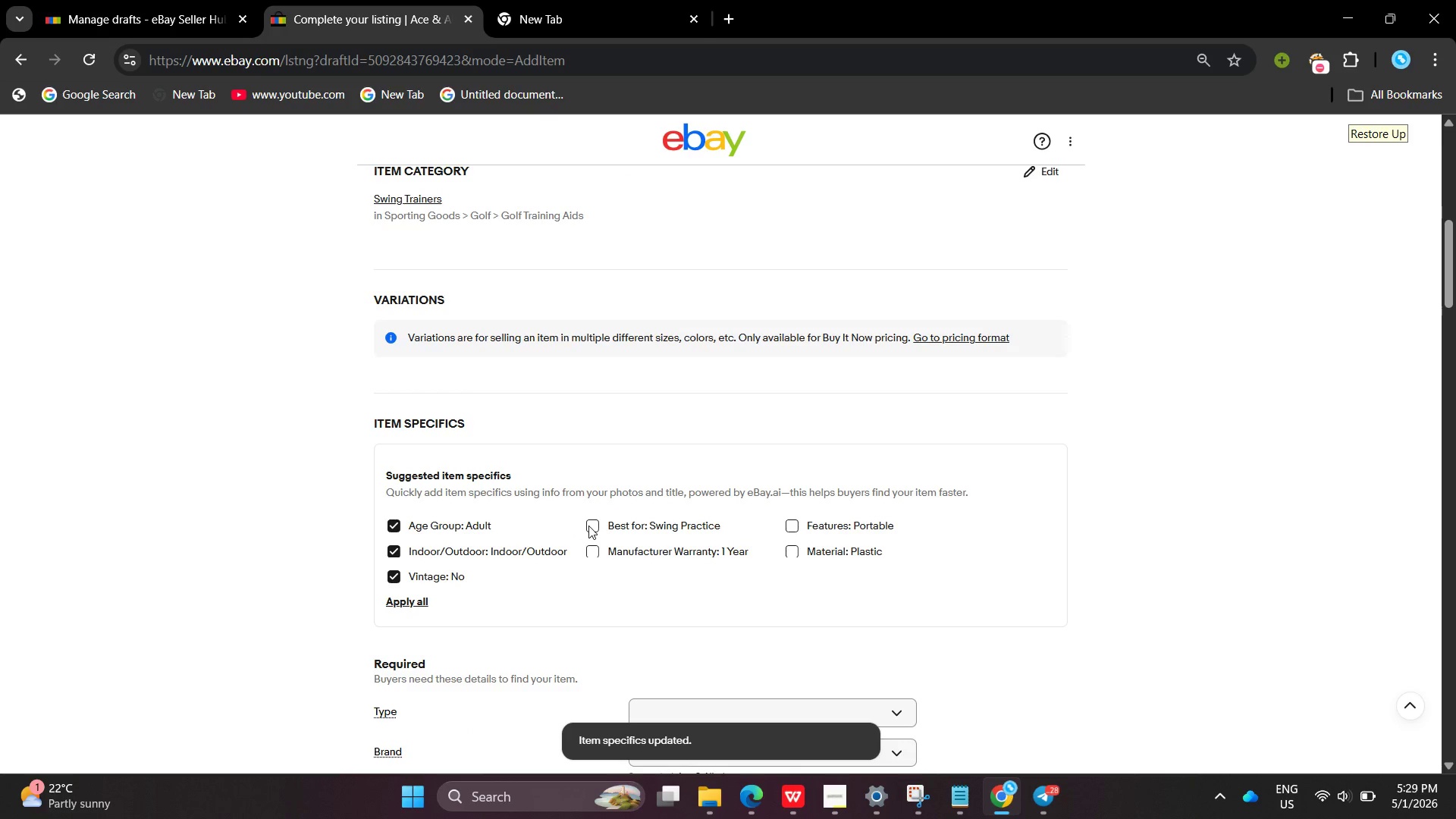 
left_click([592, 525])
 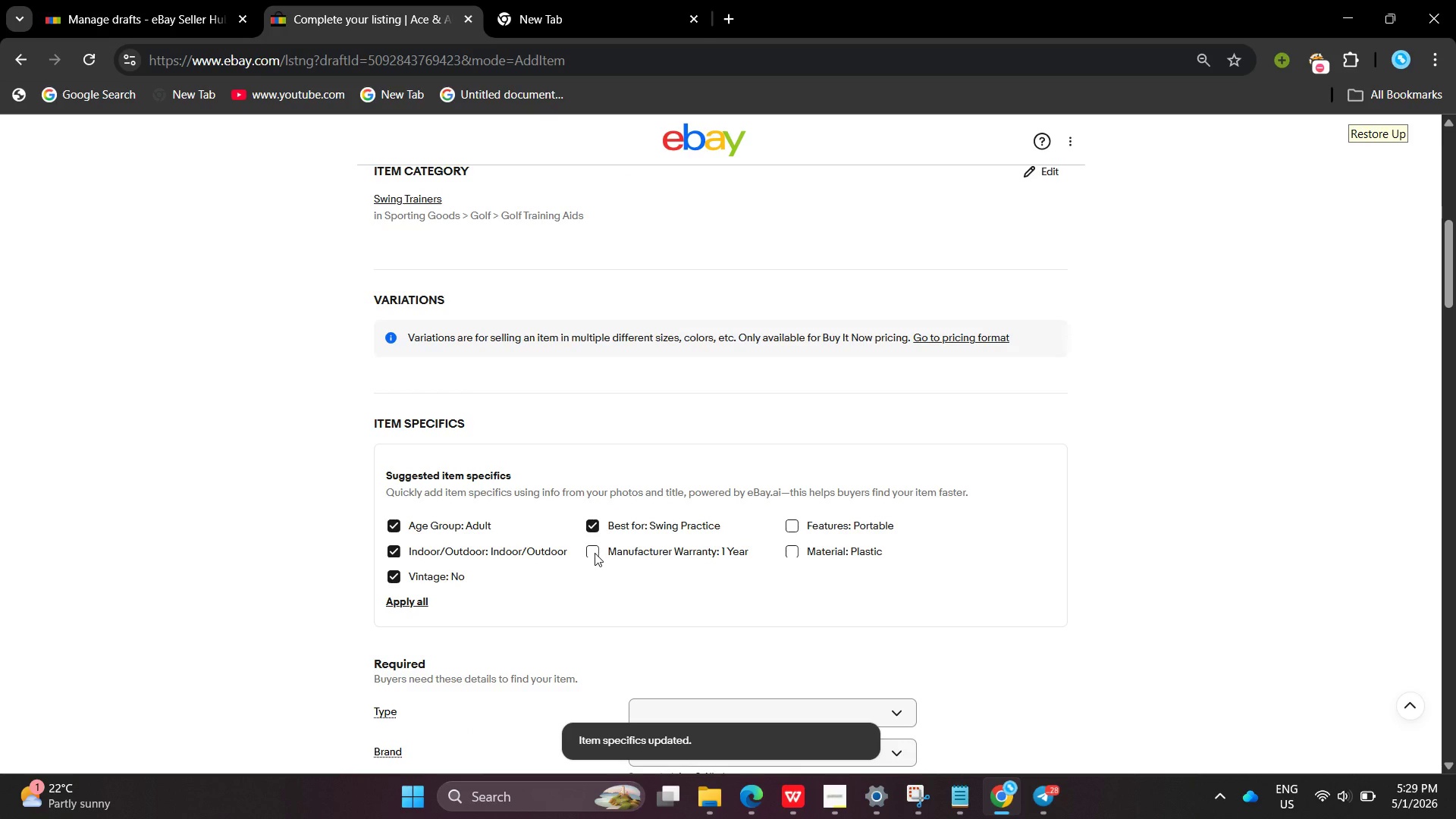 
left_click([595, 553])
 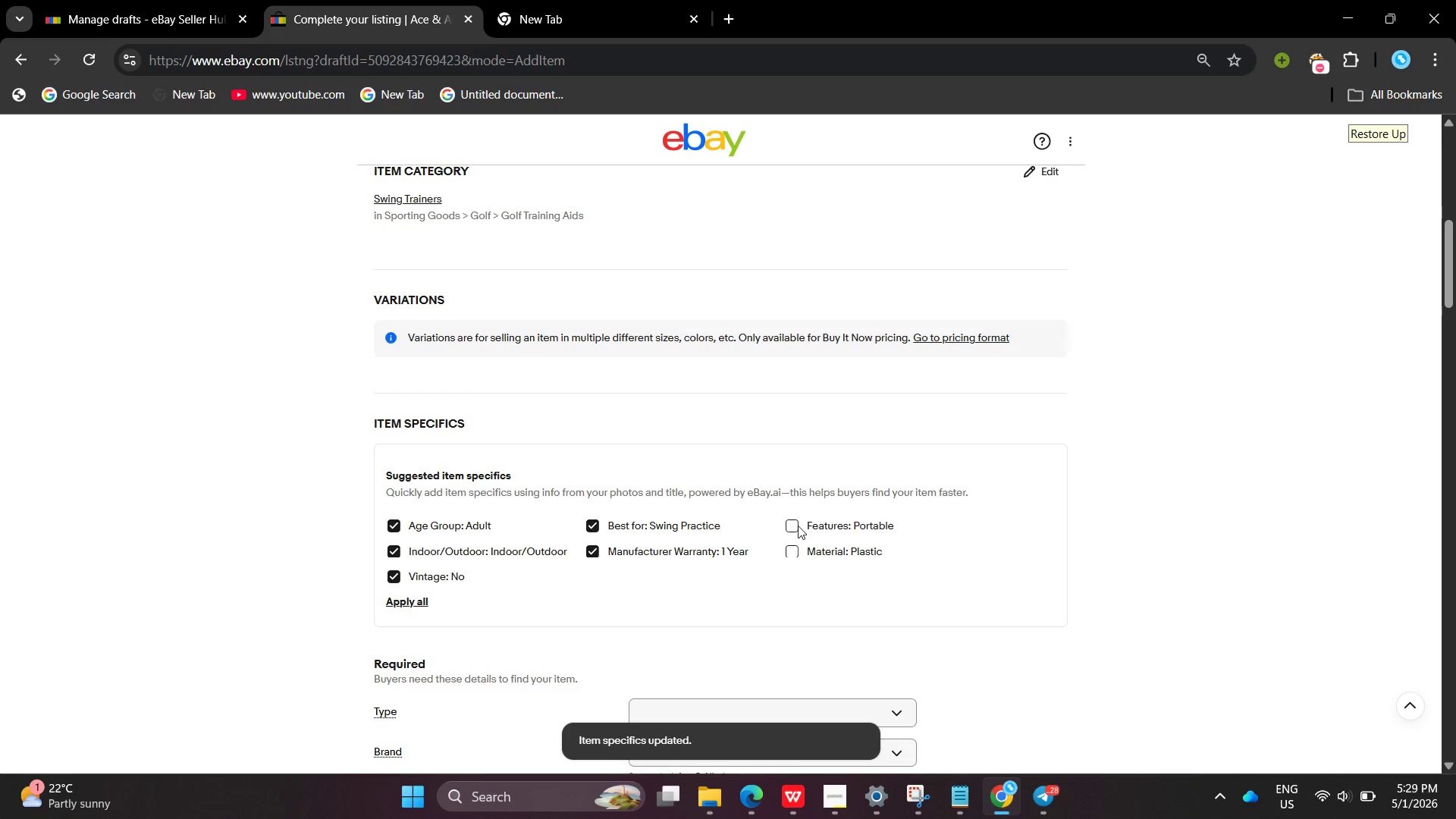 
left_click([797, 525])
 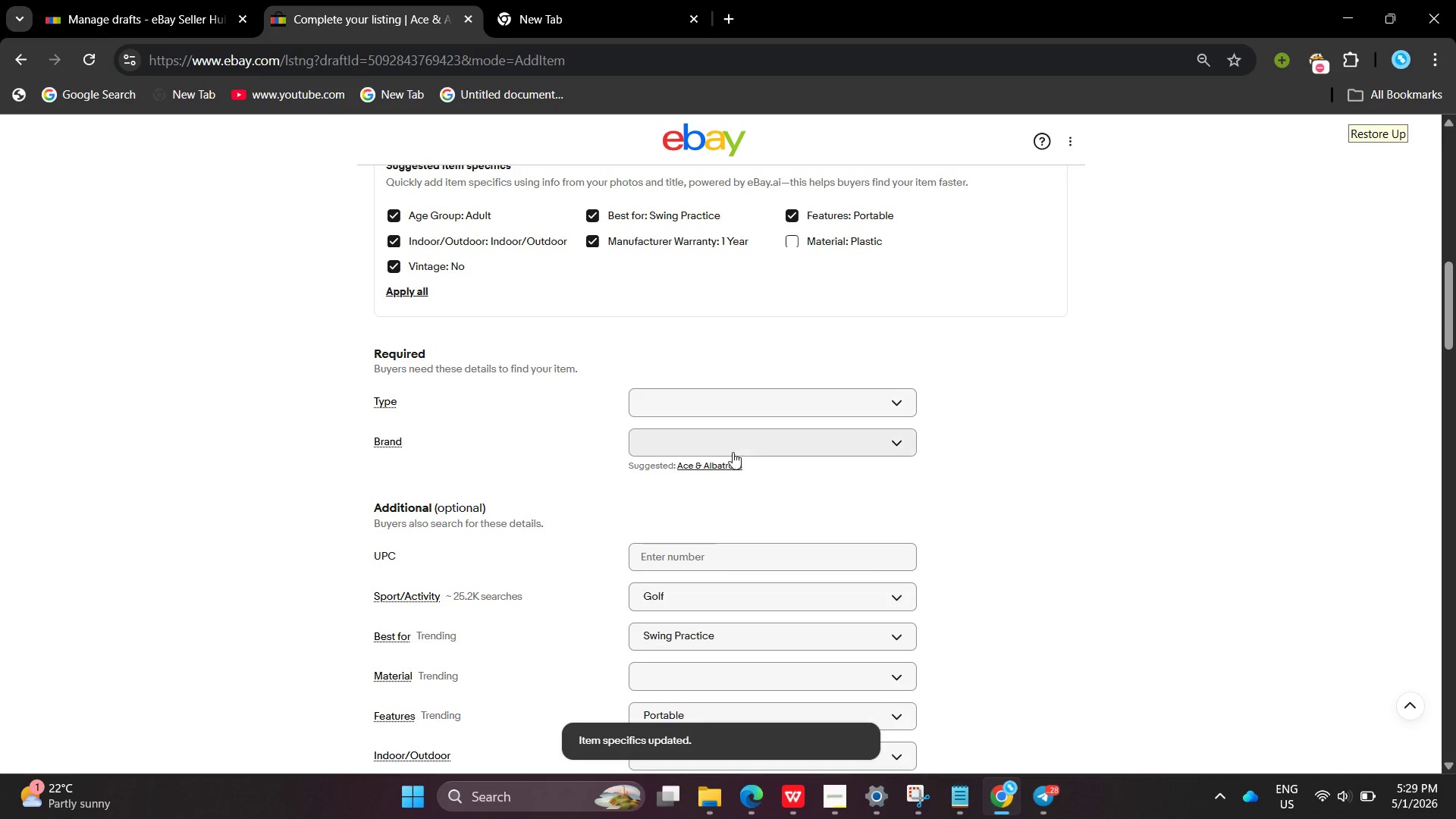 
left_click([716, 460])
 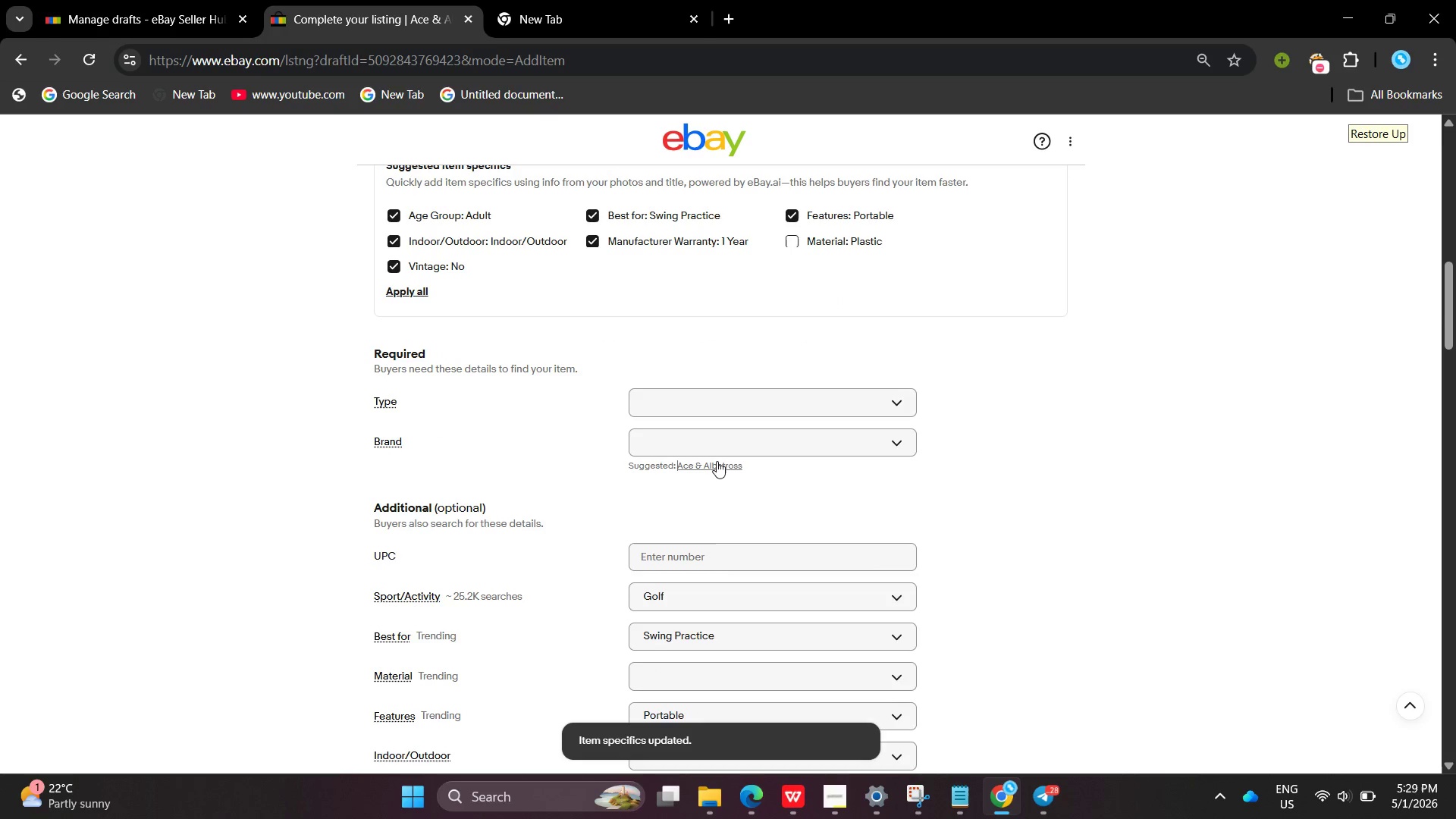 
left_click([717, 462])
 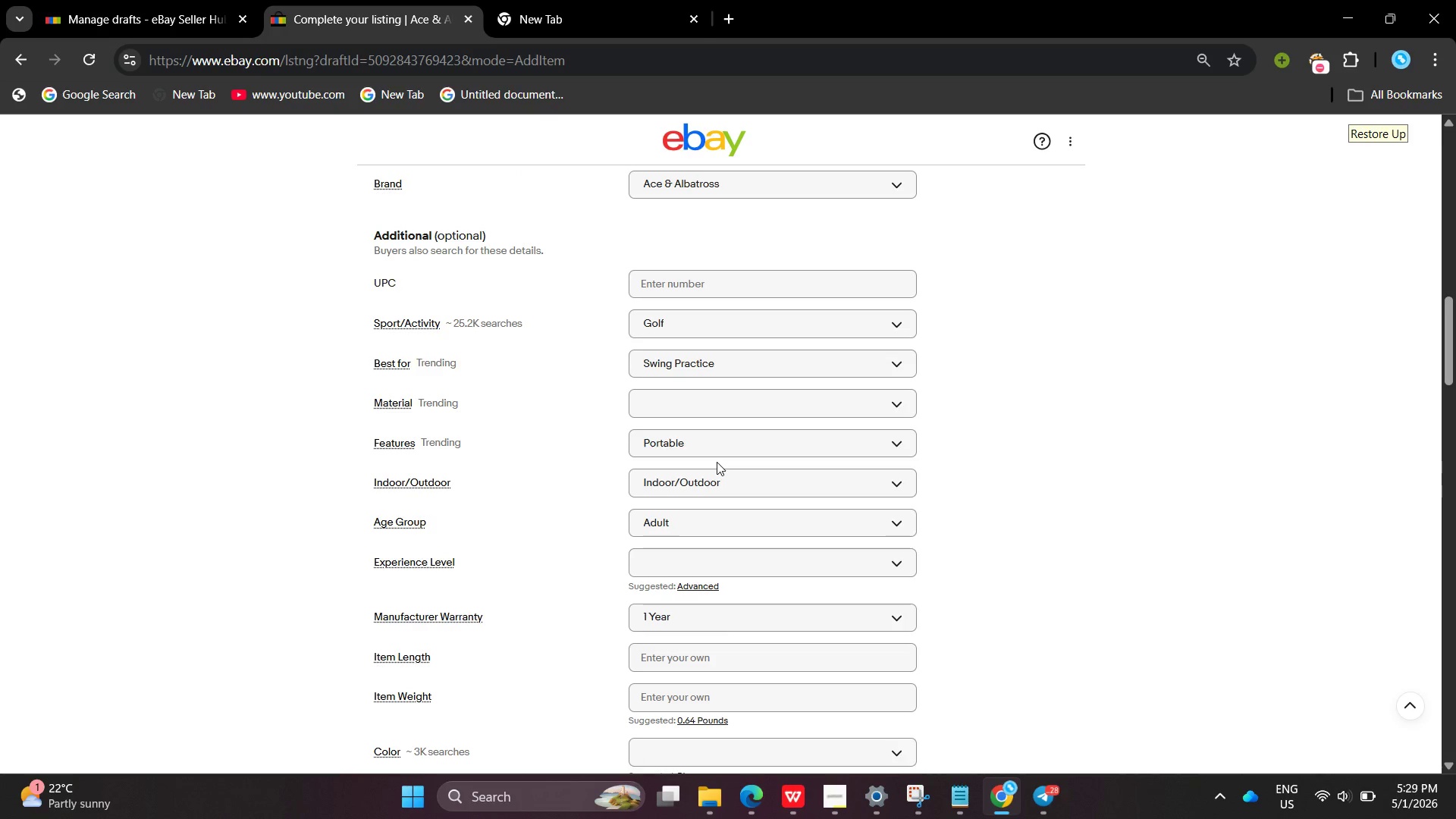 
wait(8.36)
 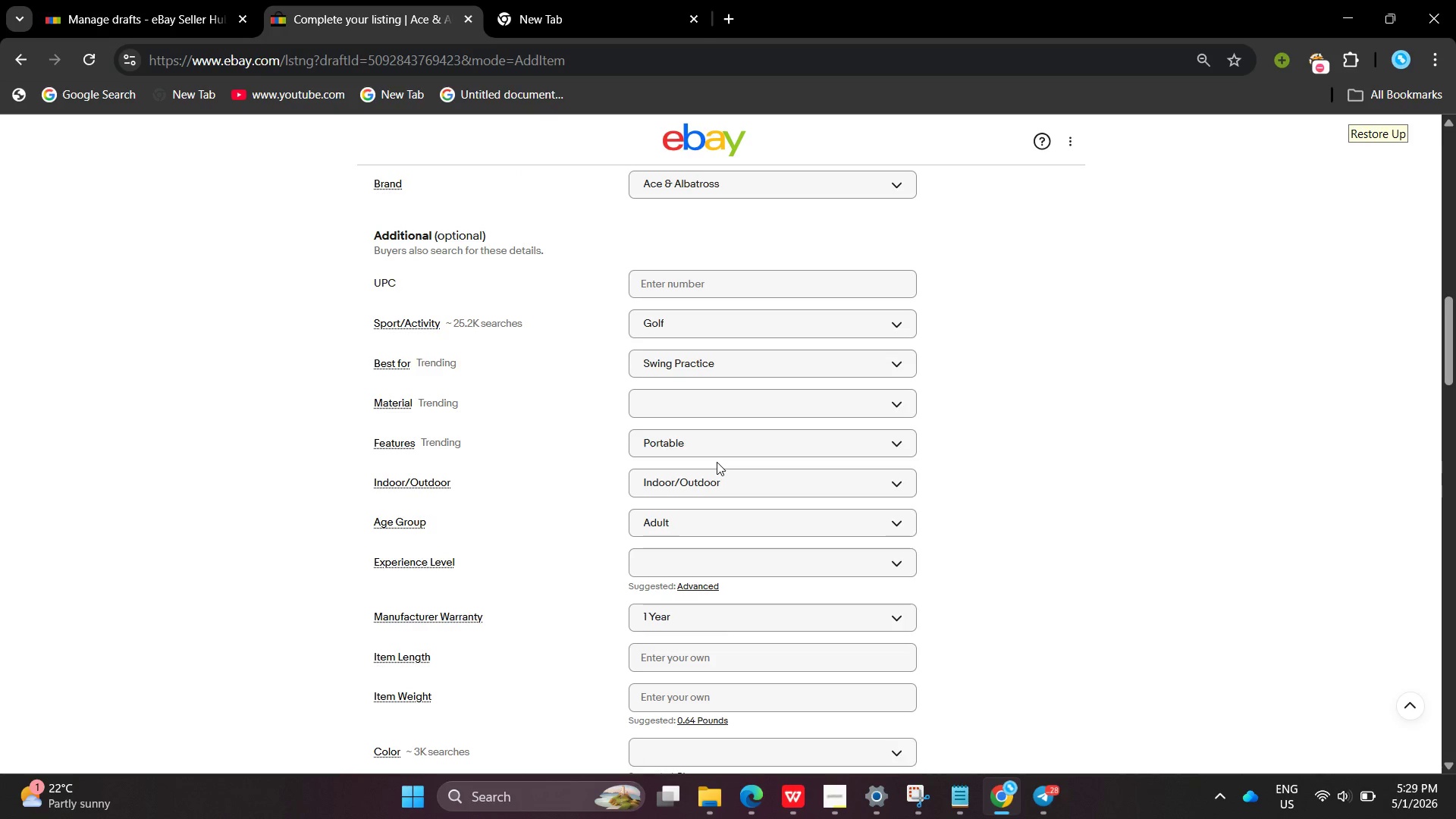 
left_click([685, 237])
 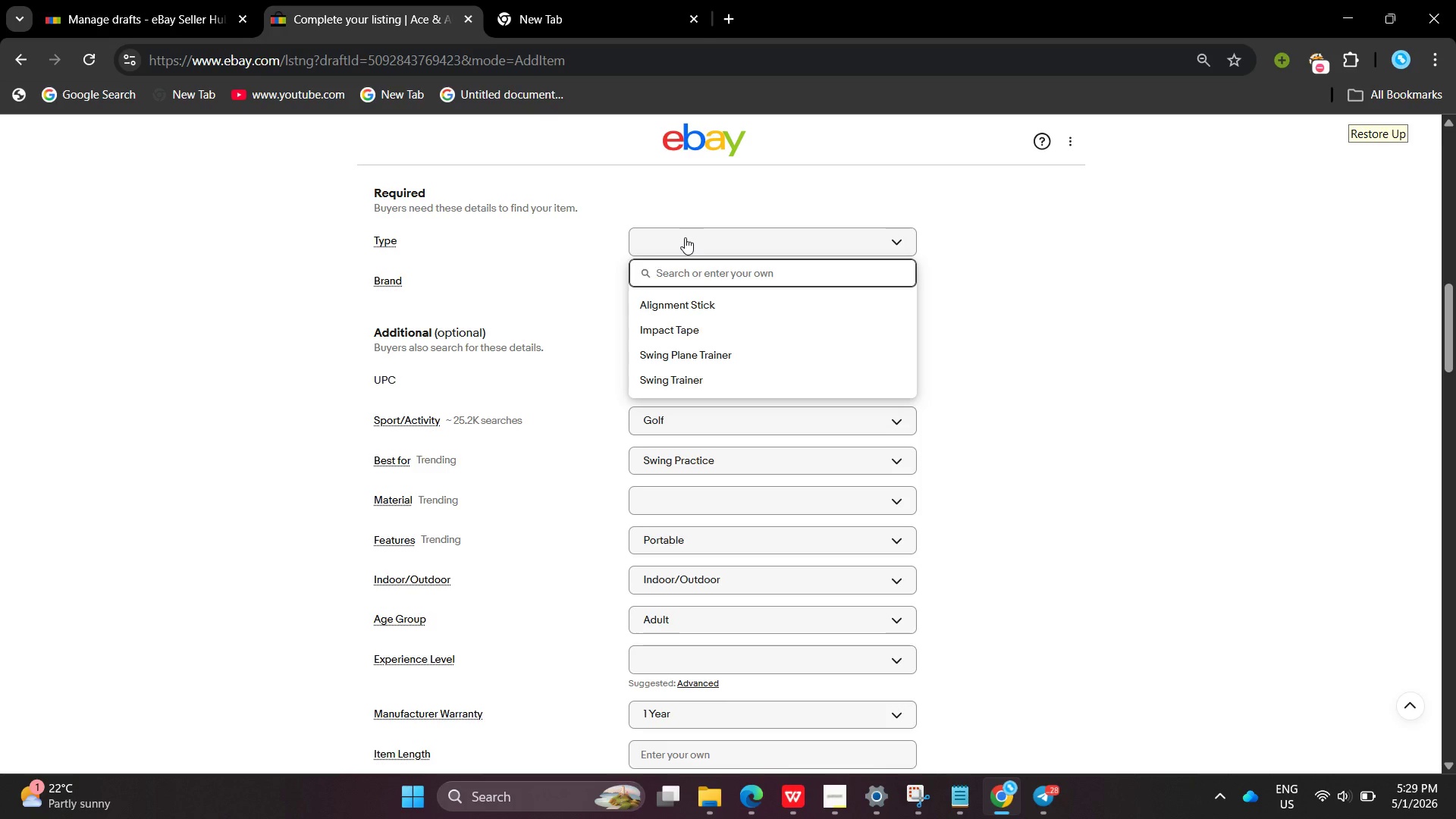 
type(Swing Radar Monior)
key(Backspace)
key(Backspace)
type(tor )
 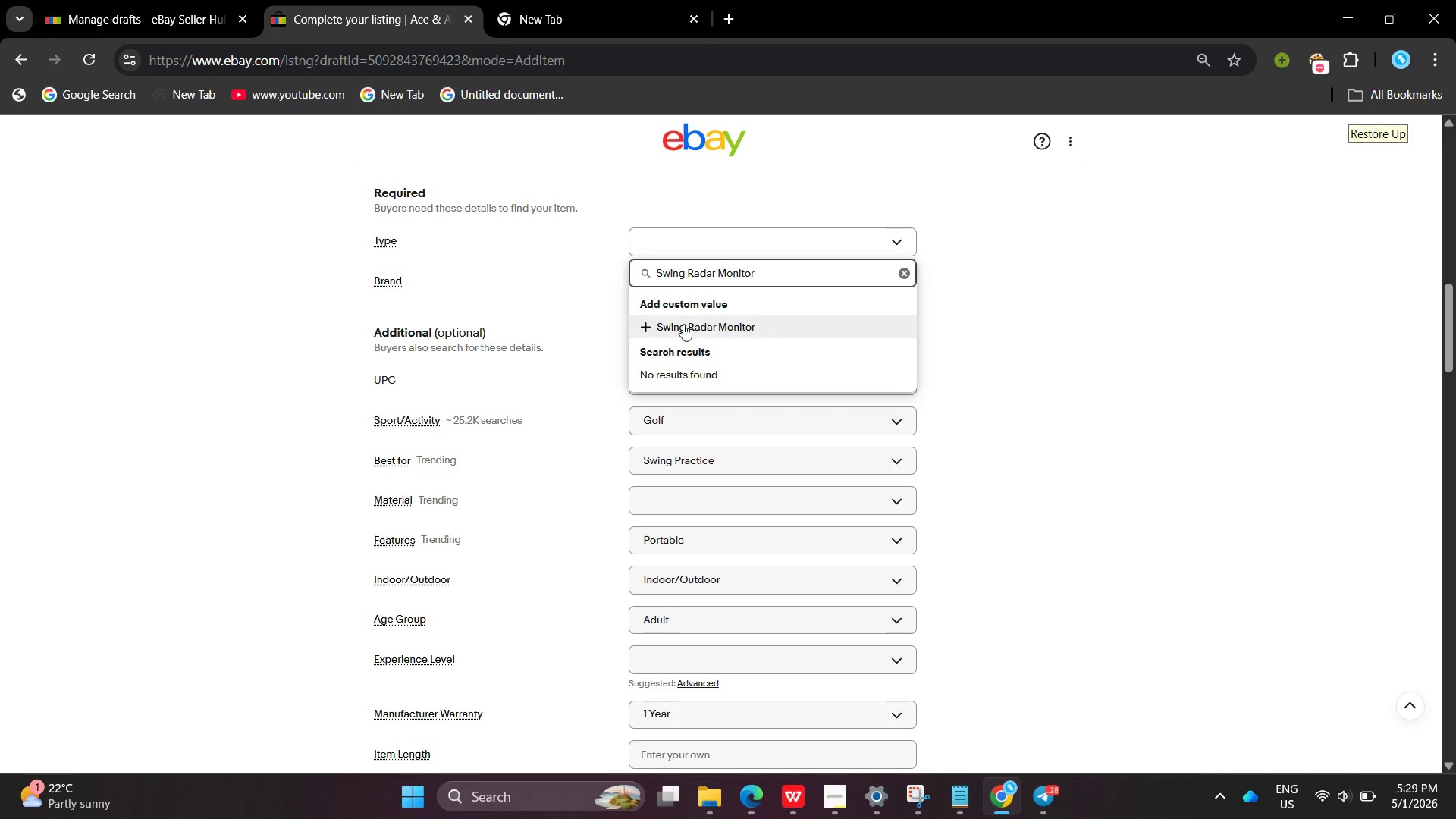 
left_click([683, 324])
 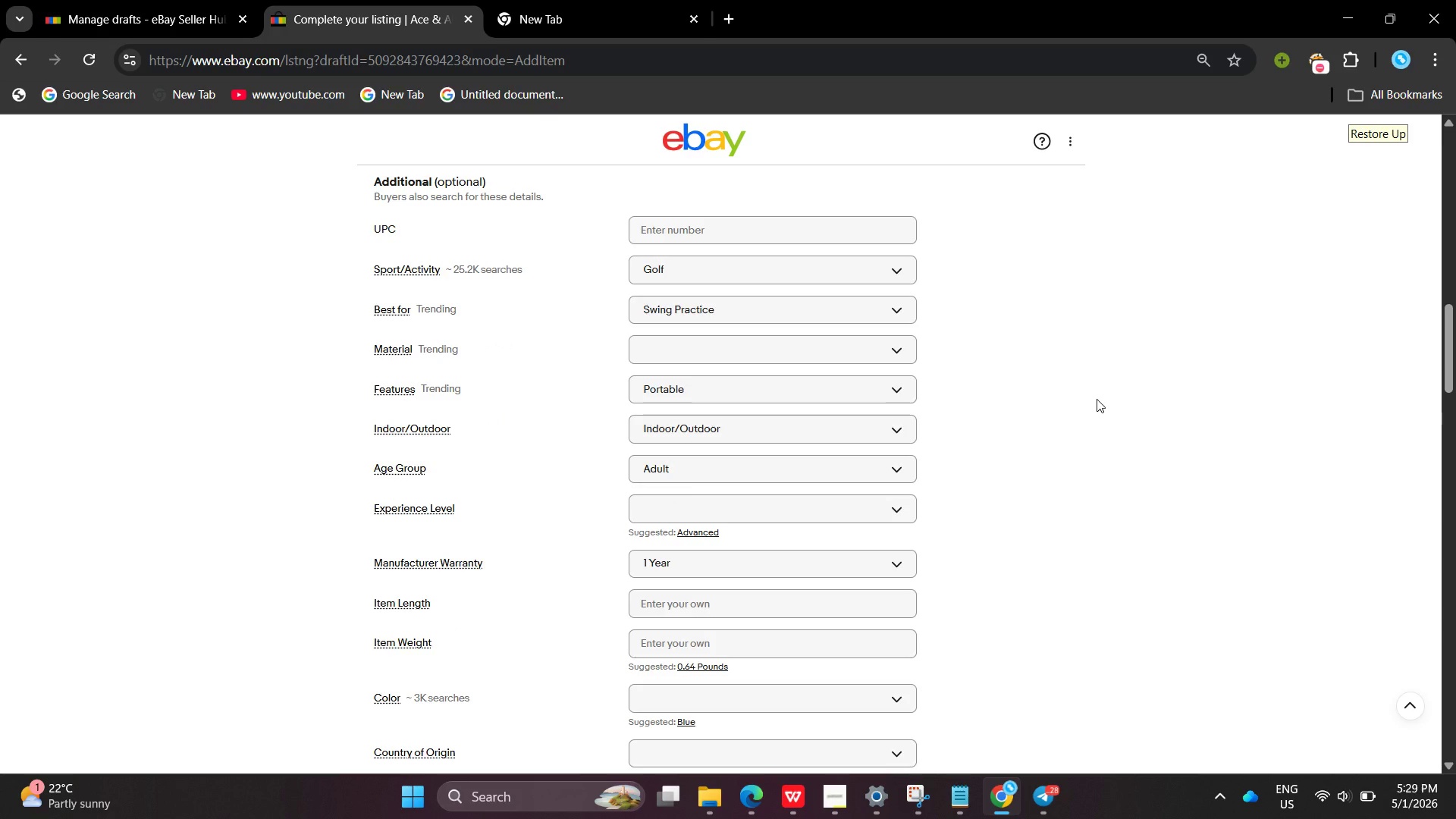 
wait(8.17)
 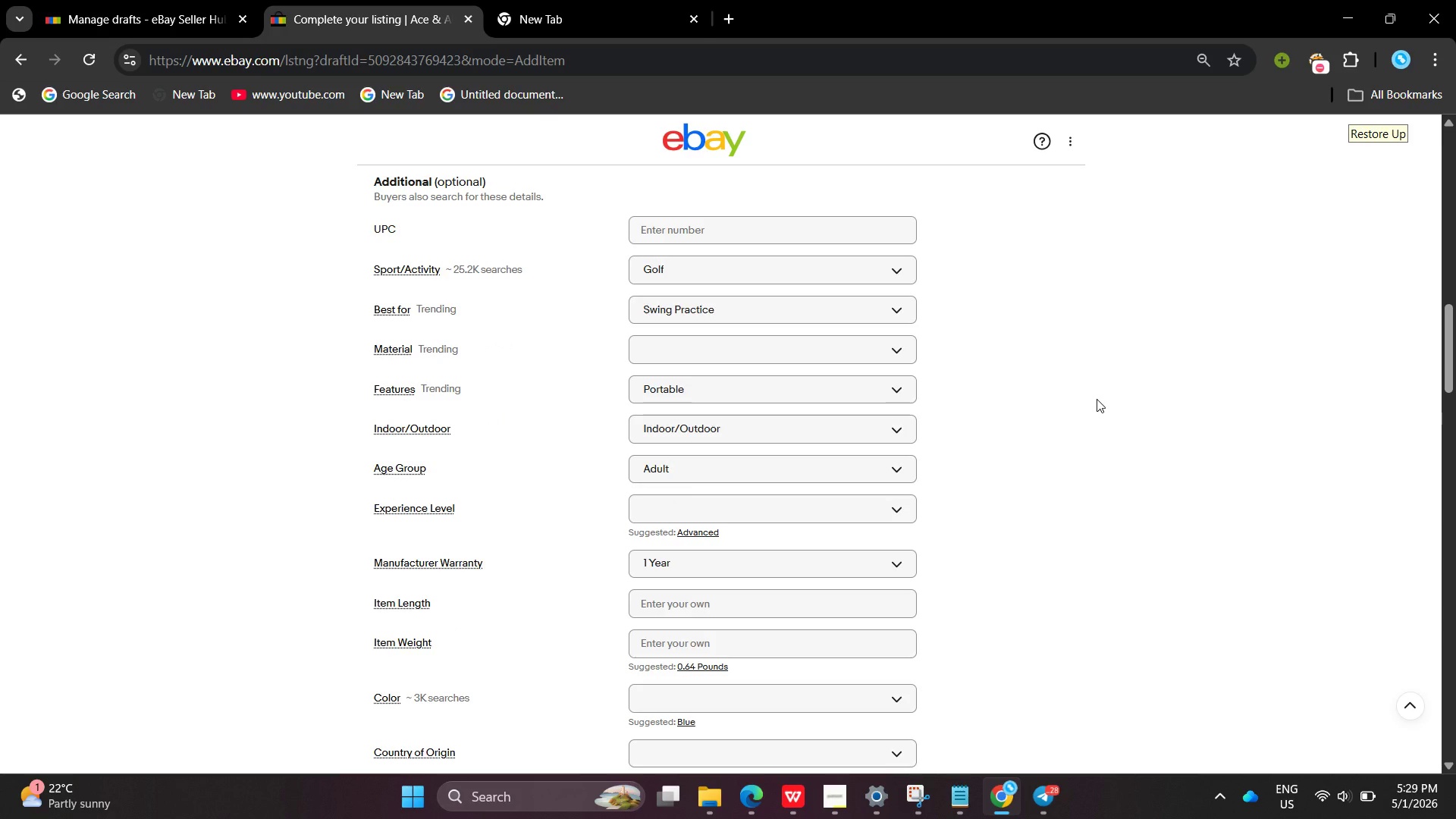 
left_click([824, 508])
 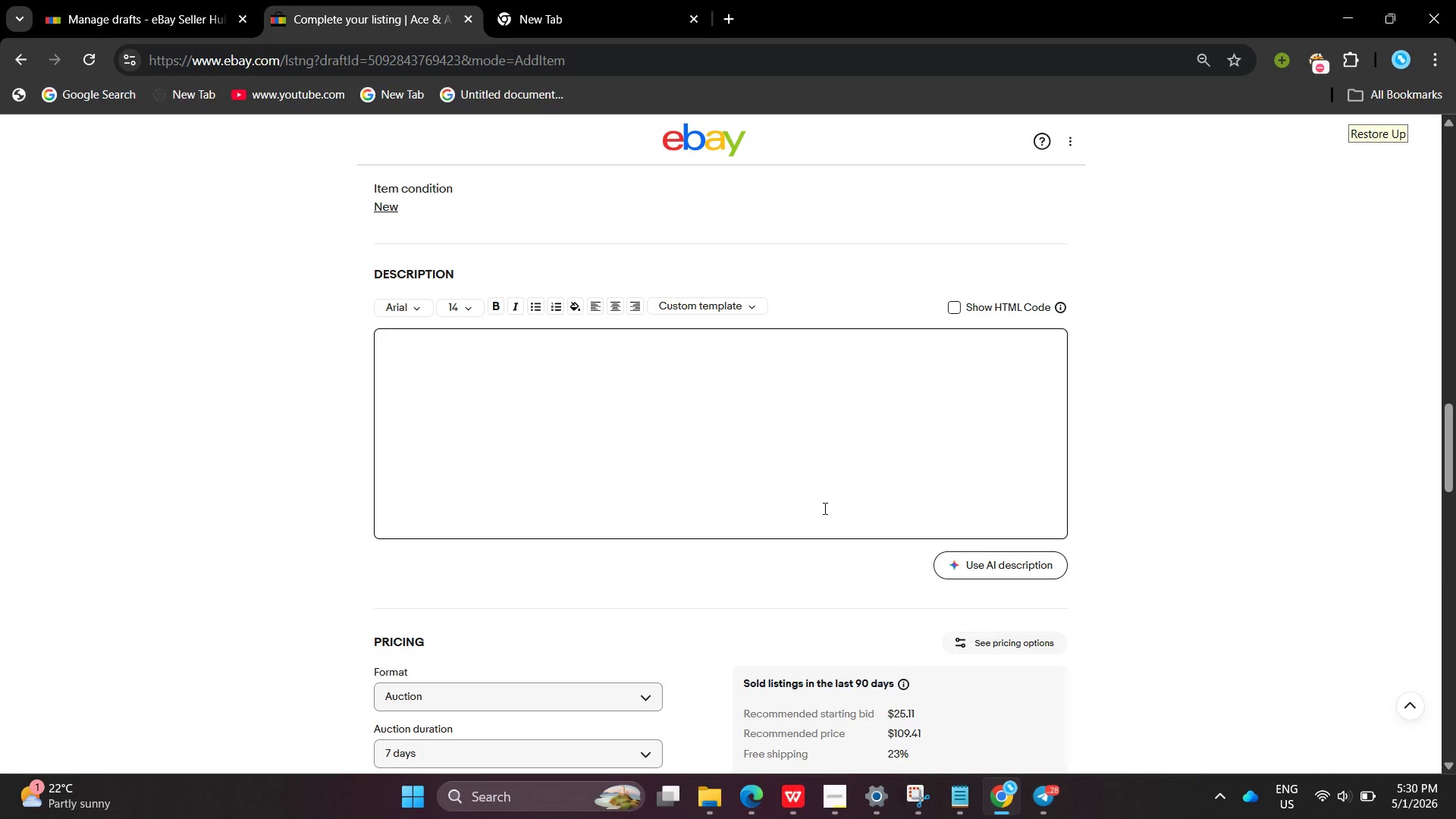 
wait(8.83)
 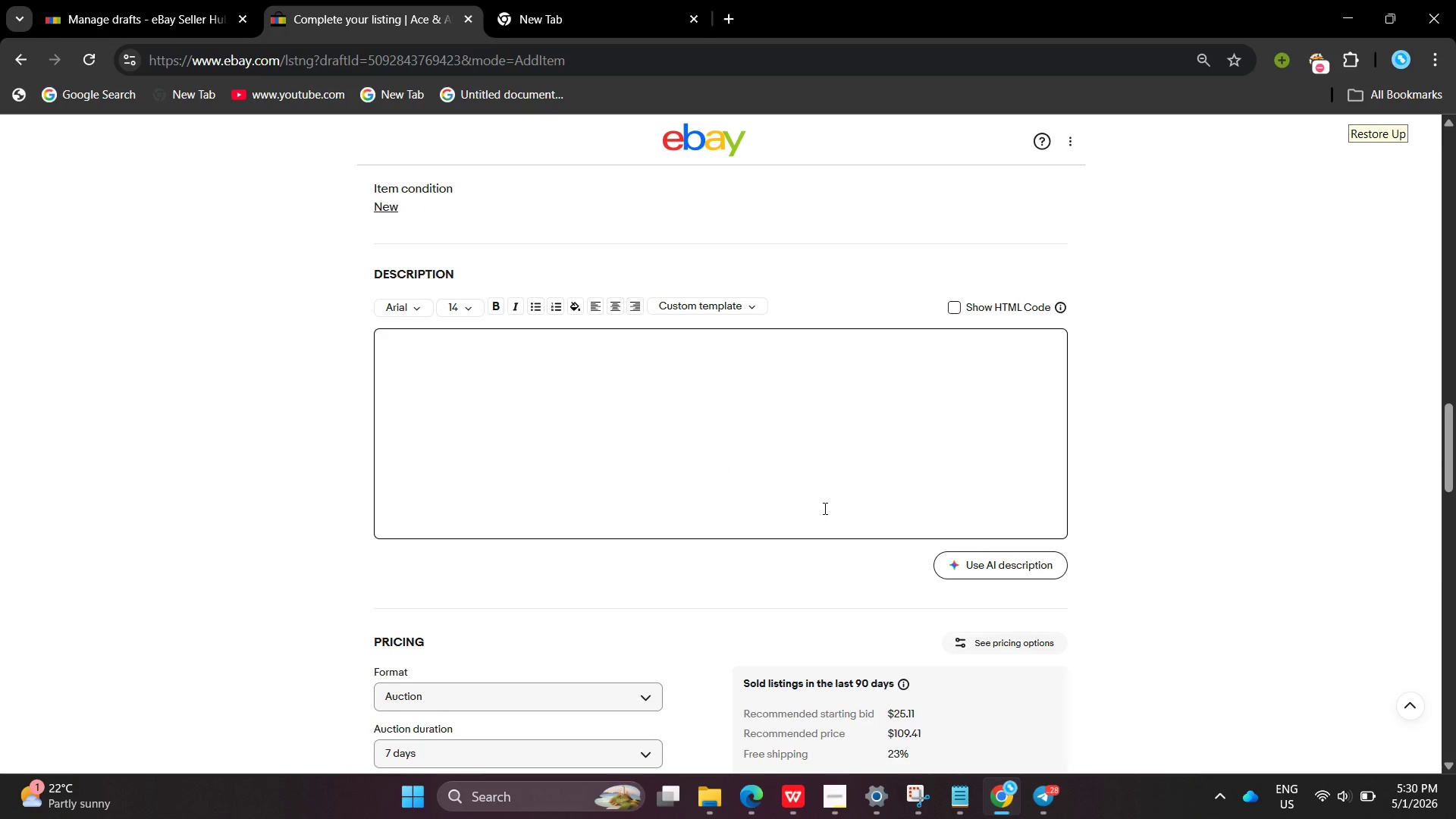 
left_click([836, 817])